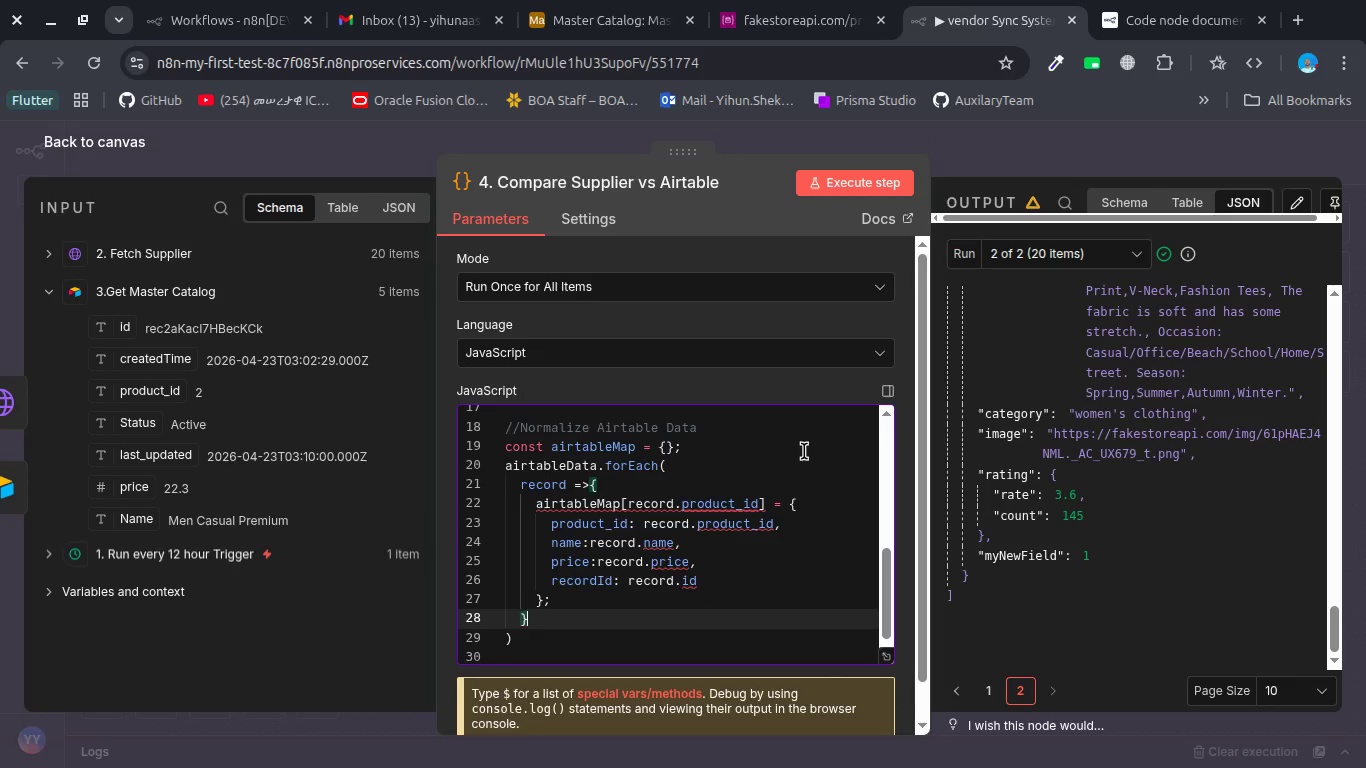 
key(ArrowDown)
 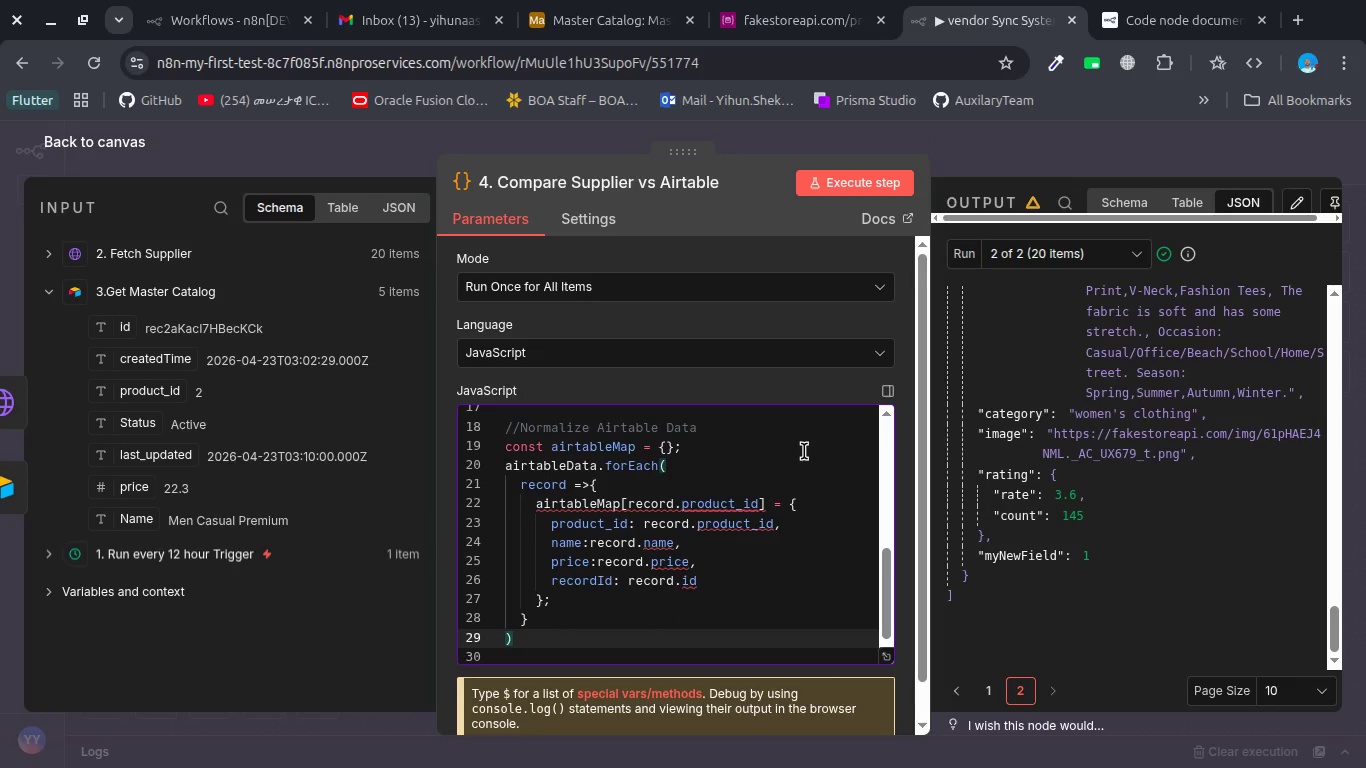 
key(Semicolon)
 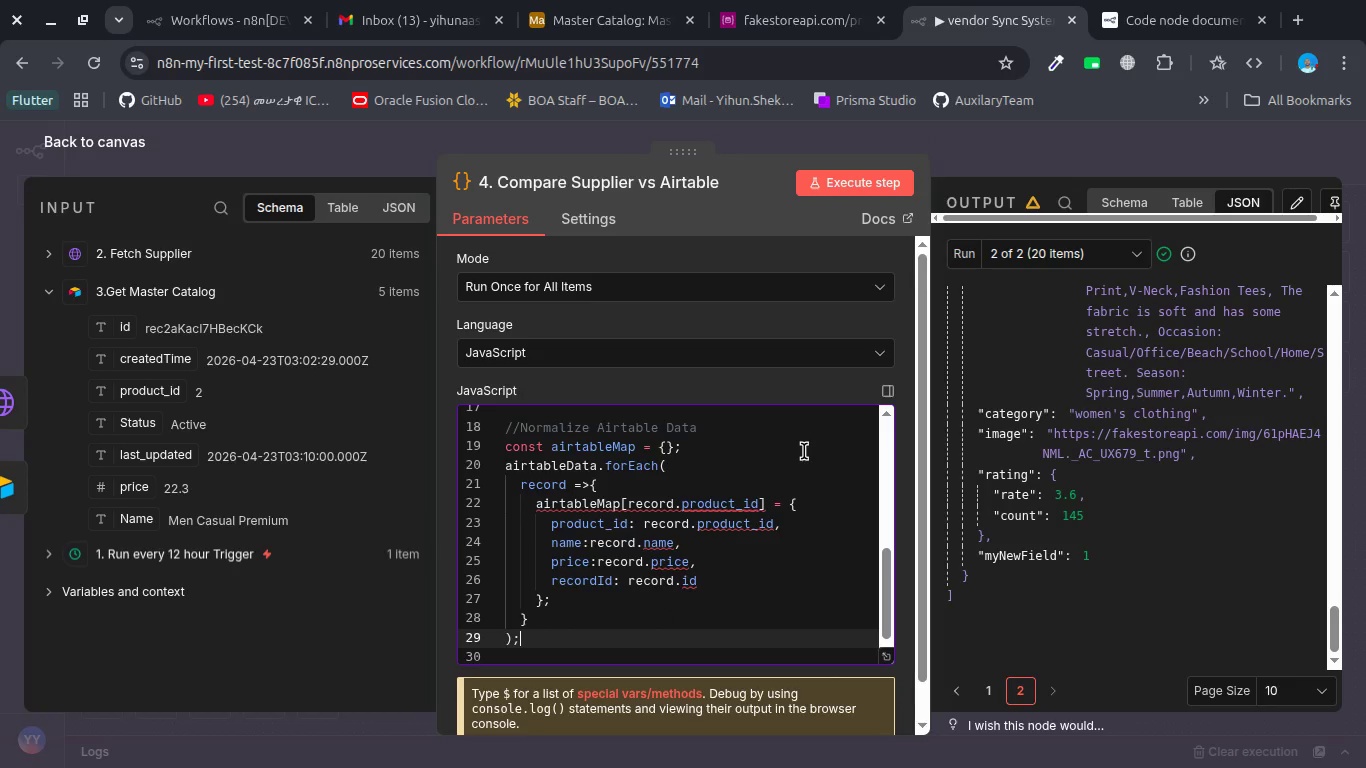 
key(Enter)
 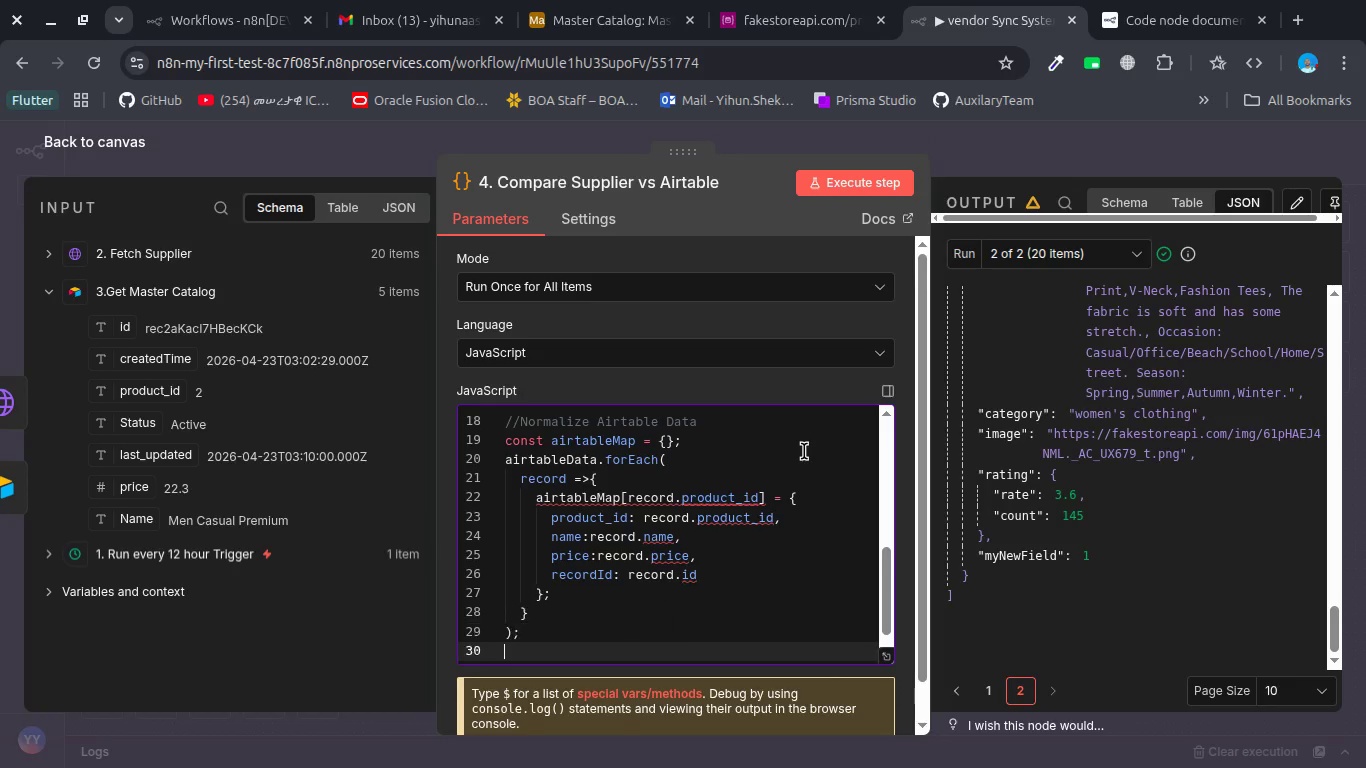 
key(Enter)
 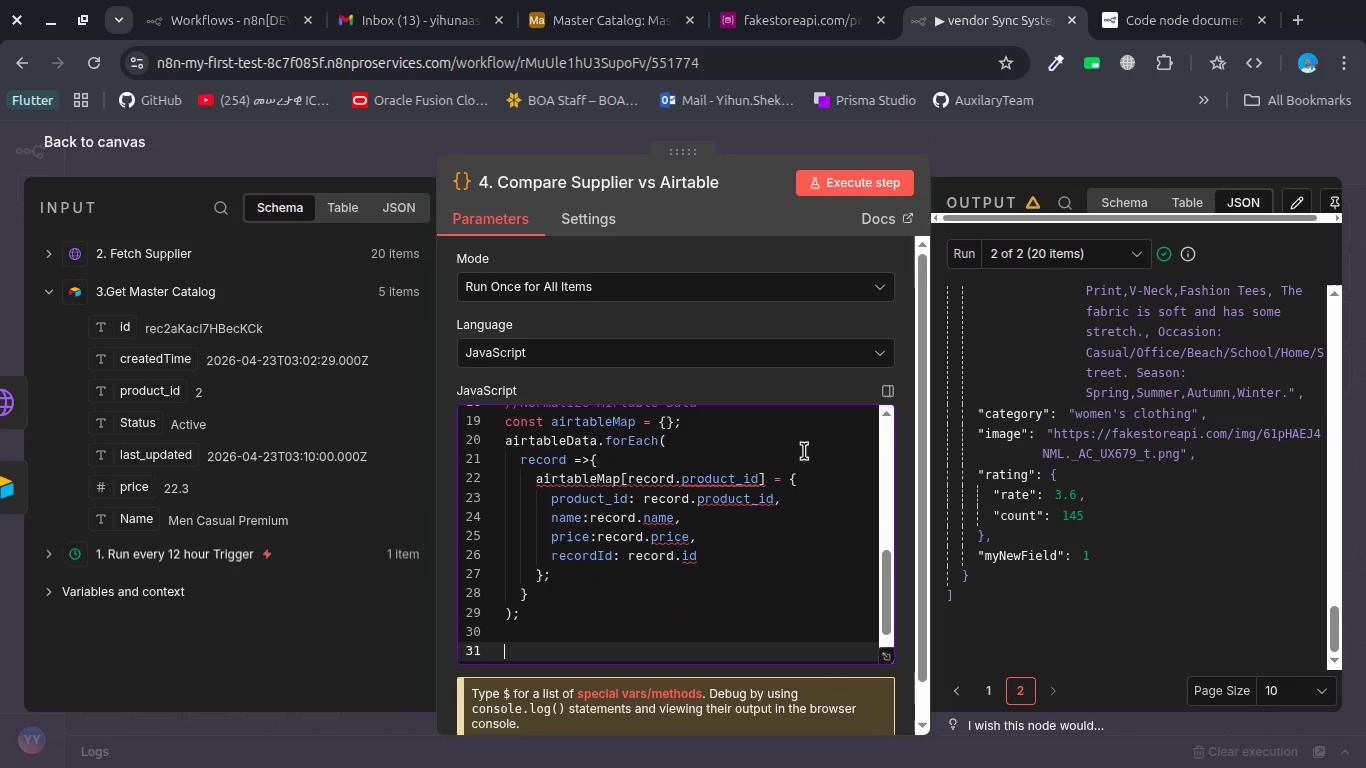 
type(//prepare )
 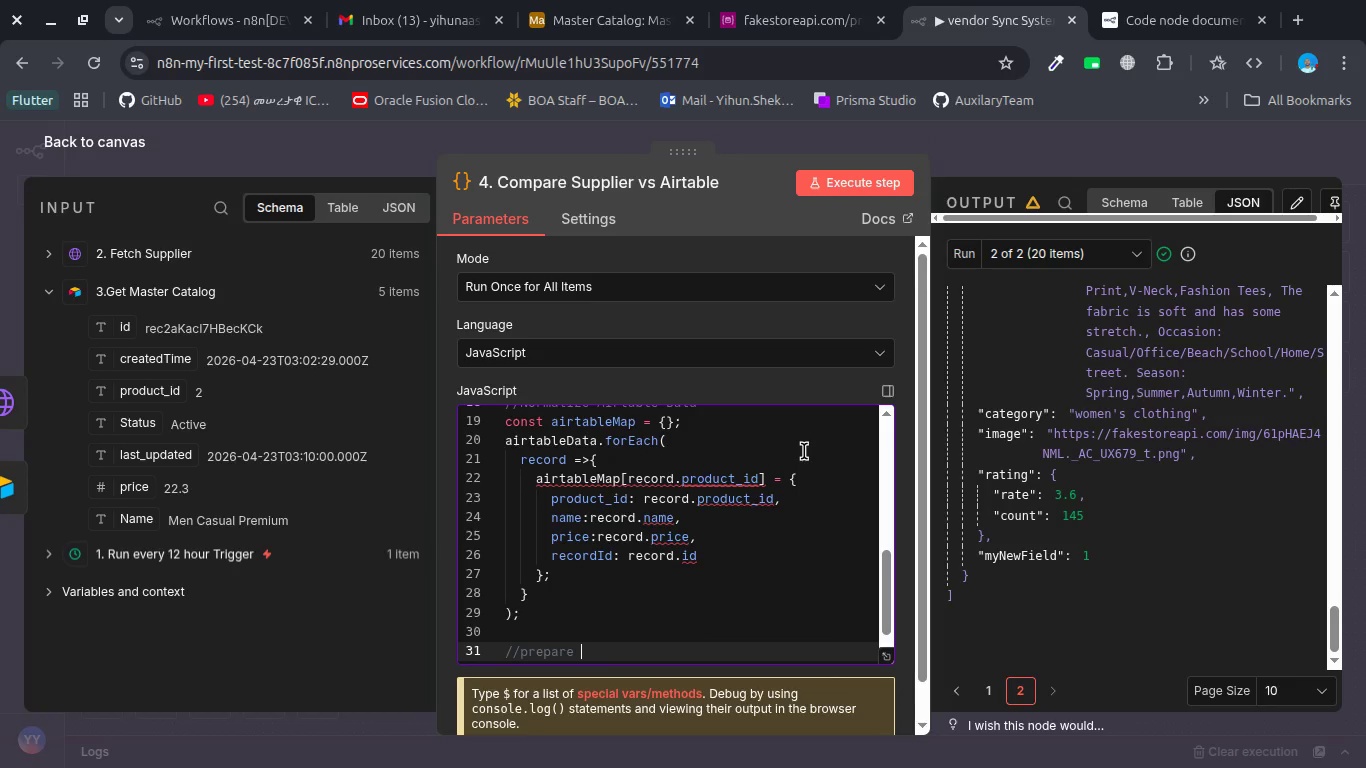 
key(Control+Backspace)
 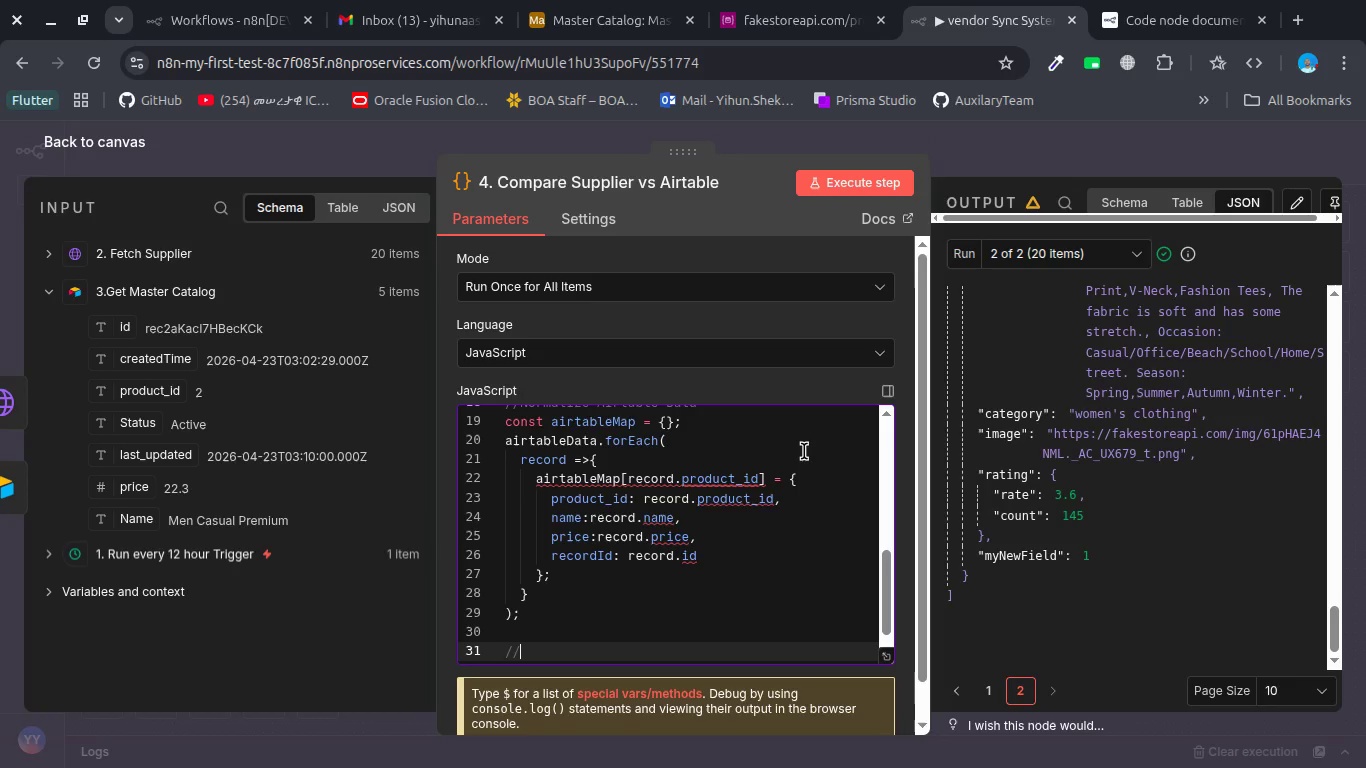 
type(P)
key(Backspace)
type( Prepare result rrays)
 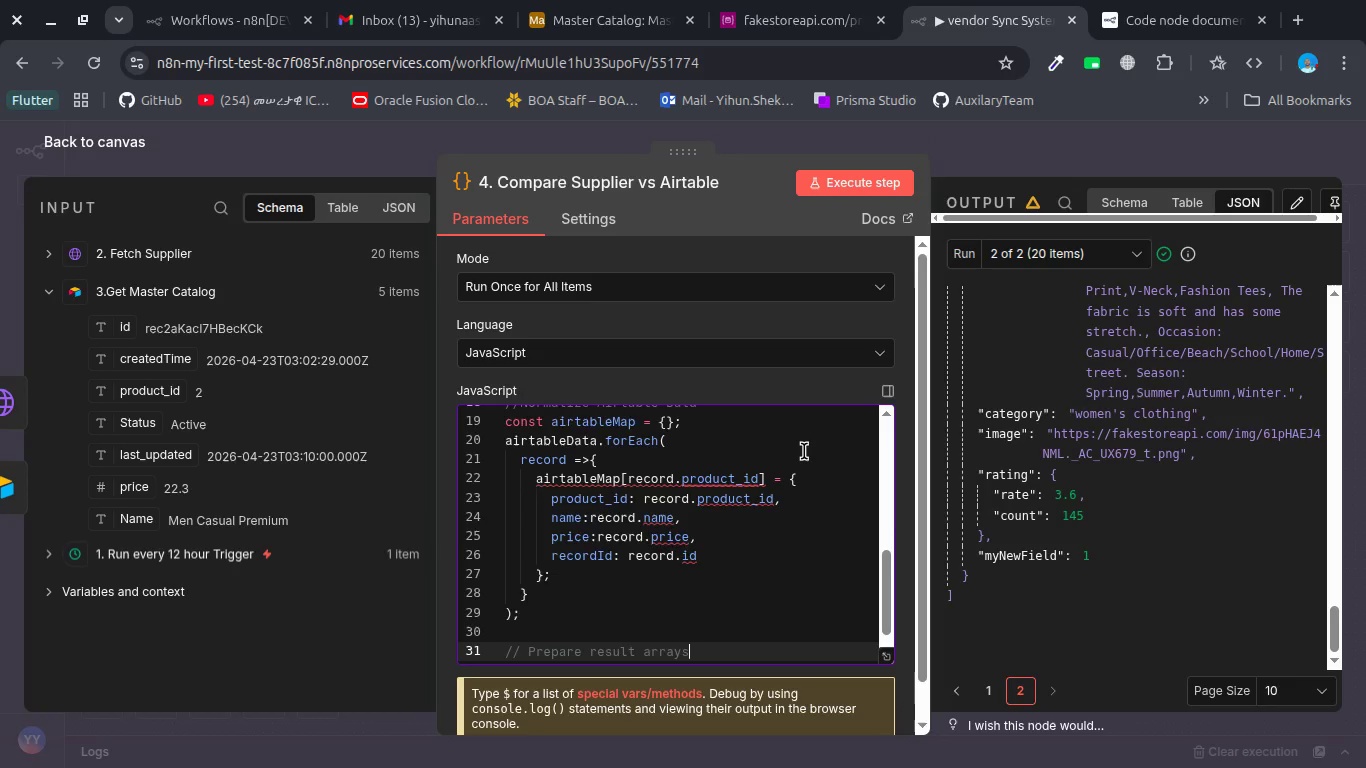 
 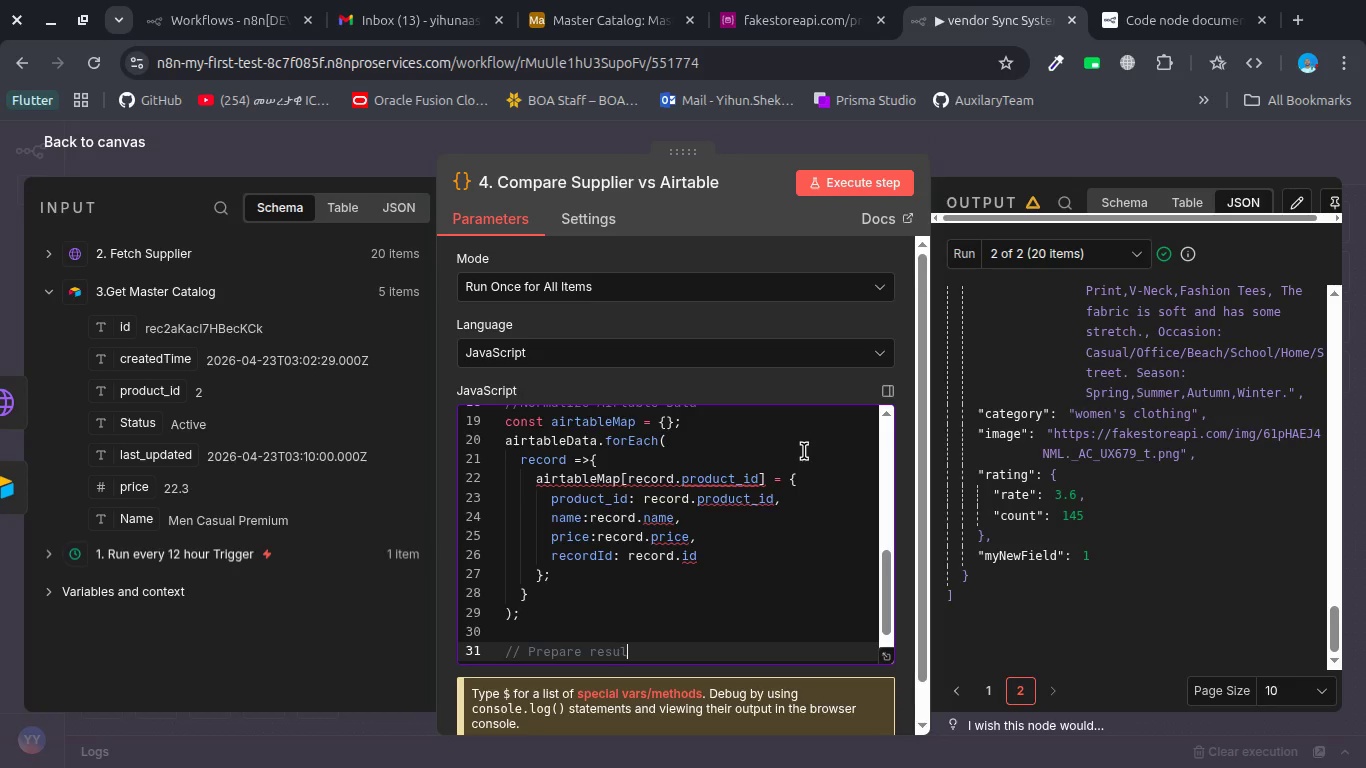 
key(Enter)
 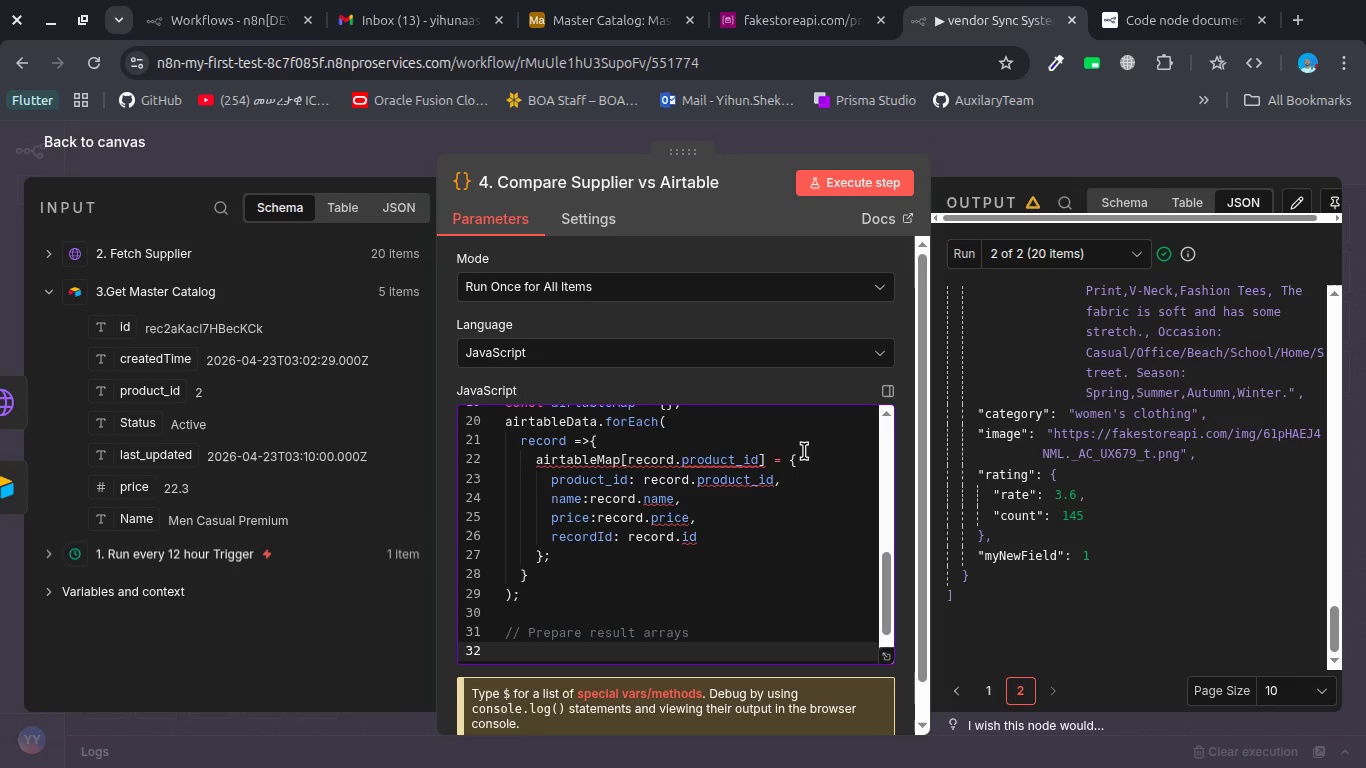 
type(const newItems =[)
 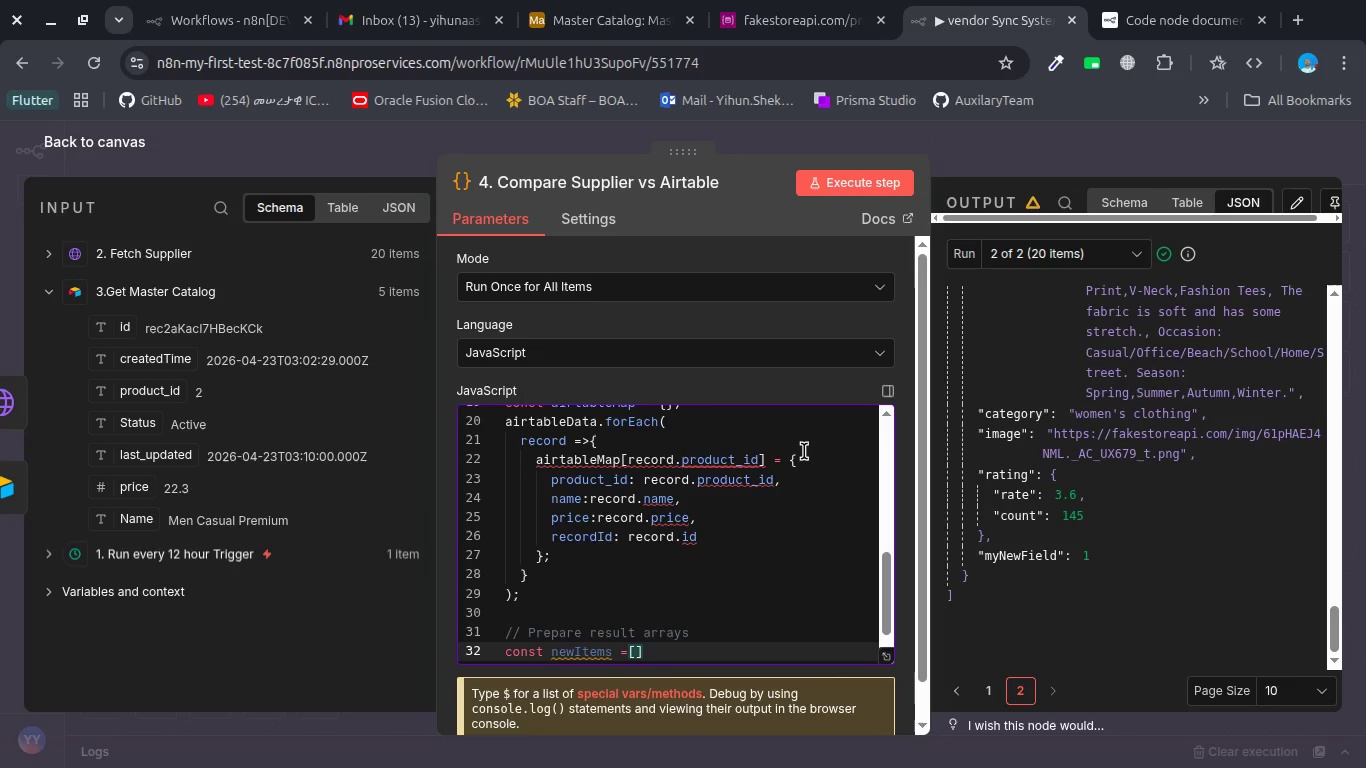 
key(ArrowRight)
 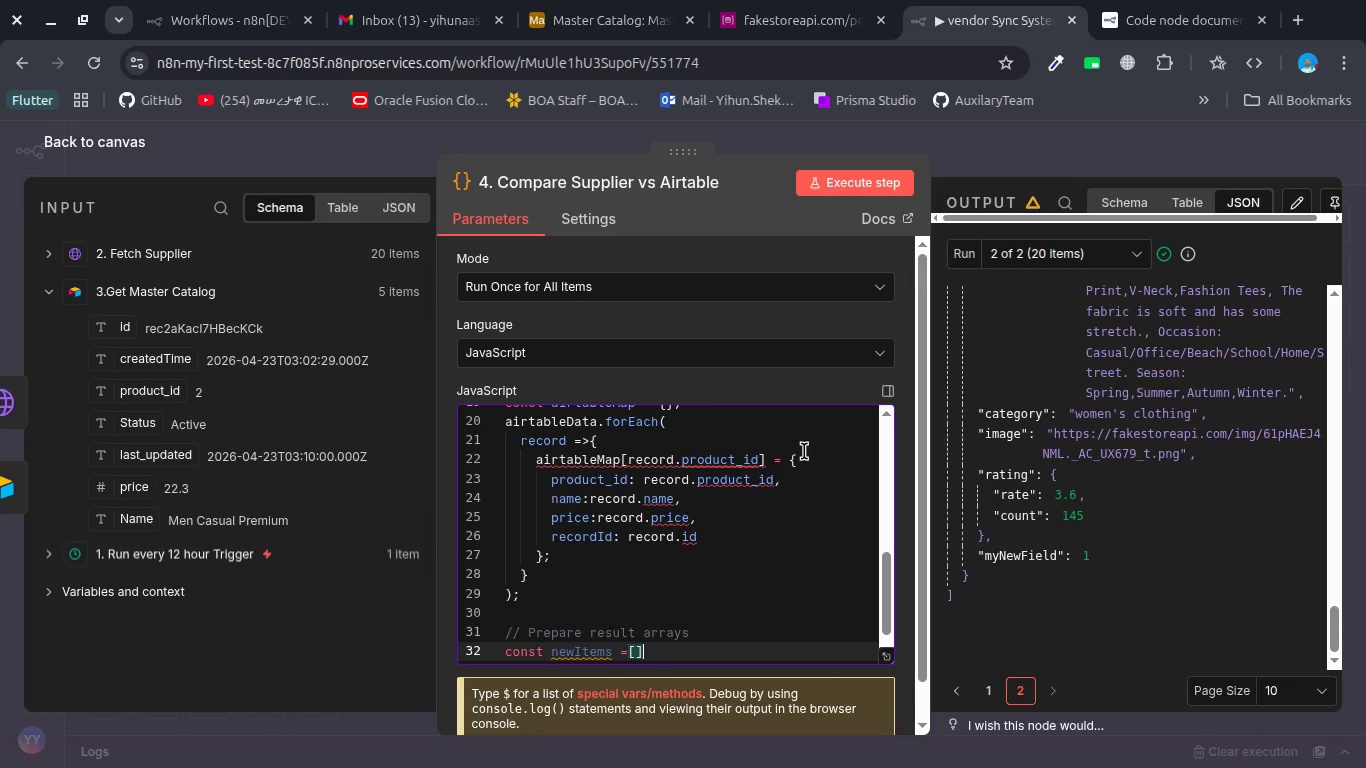 
key(Semicolon)
 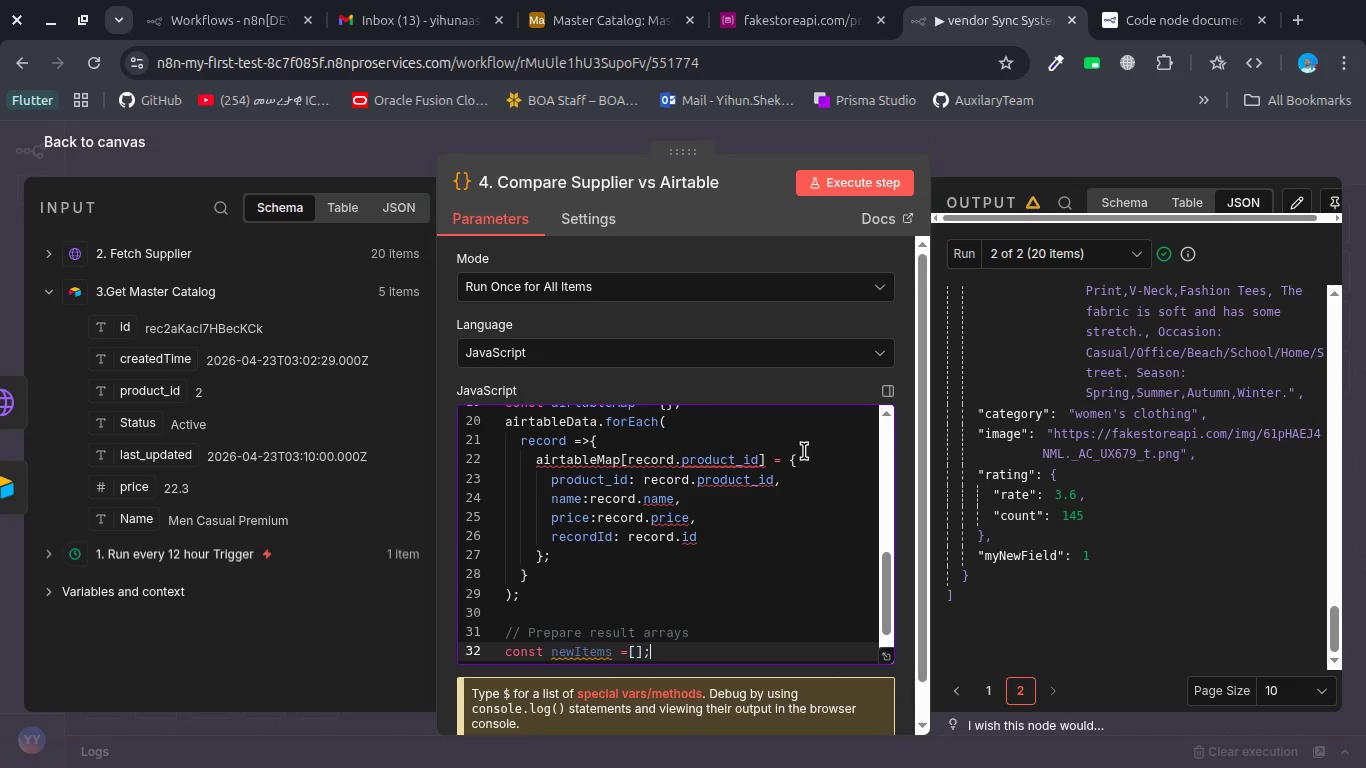 
key(Enter)
 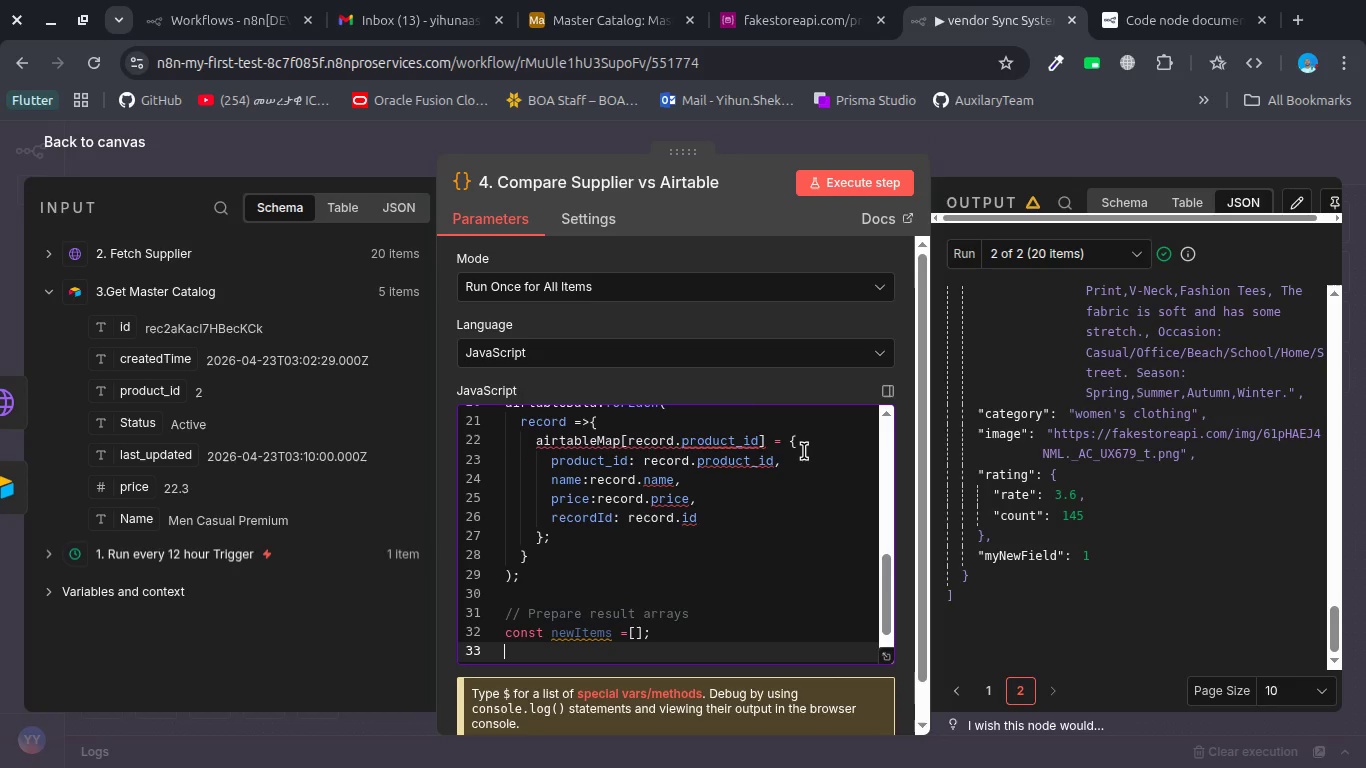 
type(cosnt Up)
key(Backspace)
key(Backspace)
type(i)
key(Backspace)
type(updateItems =[)
 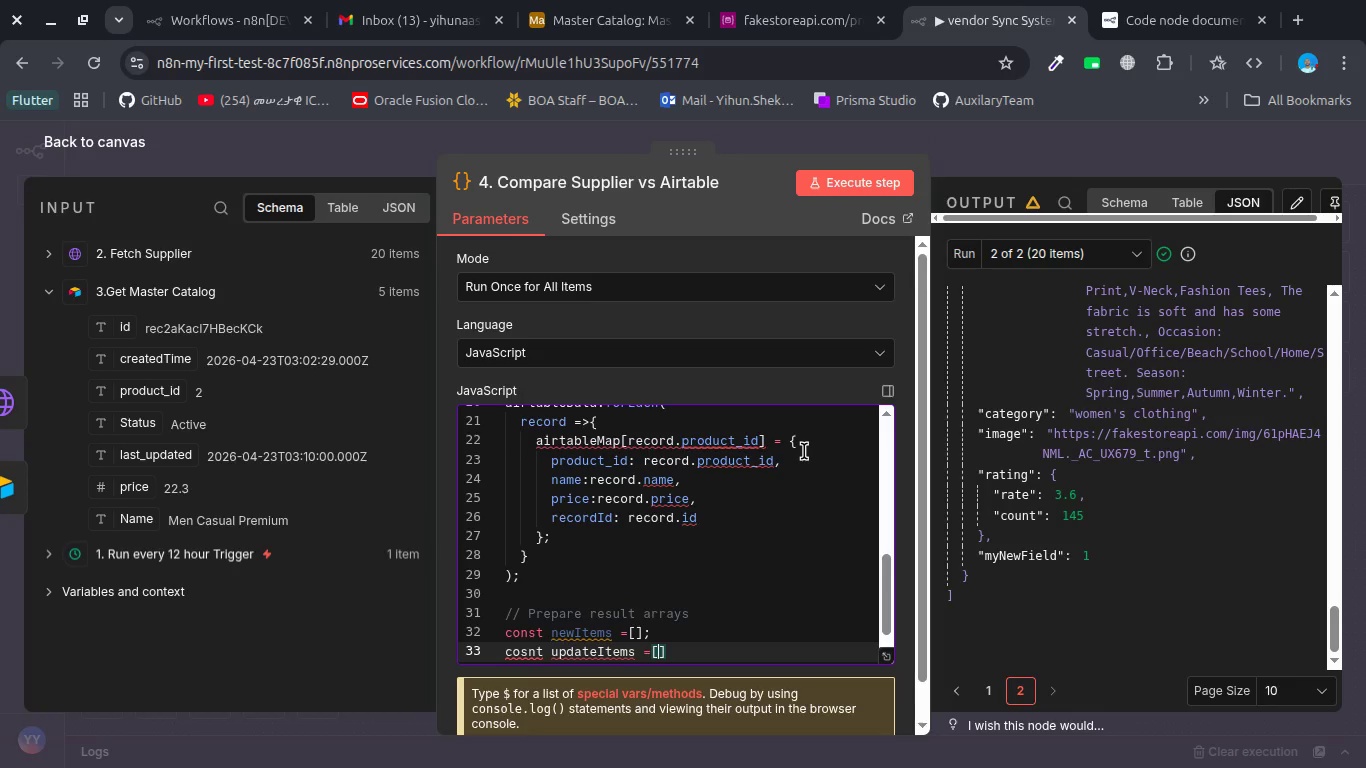 
key(ArrowRight)
 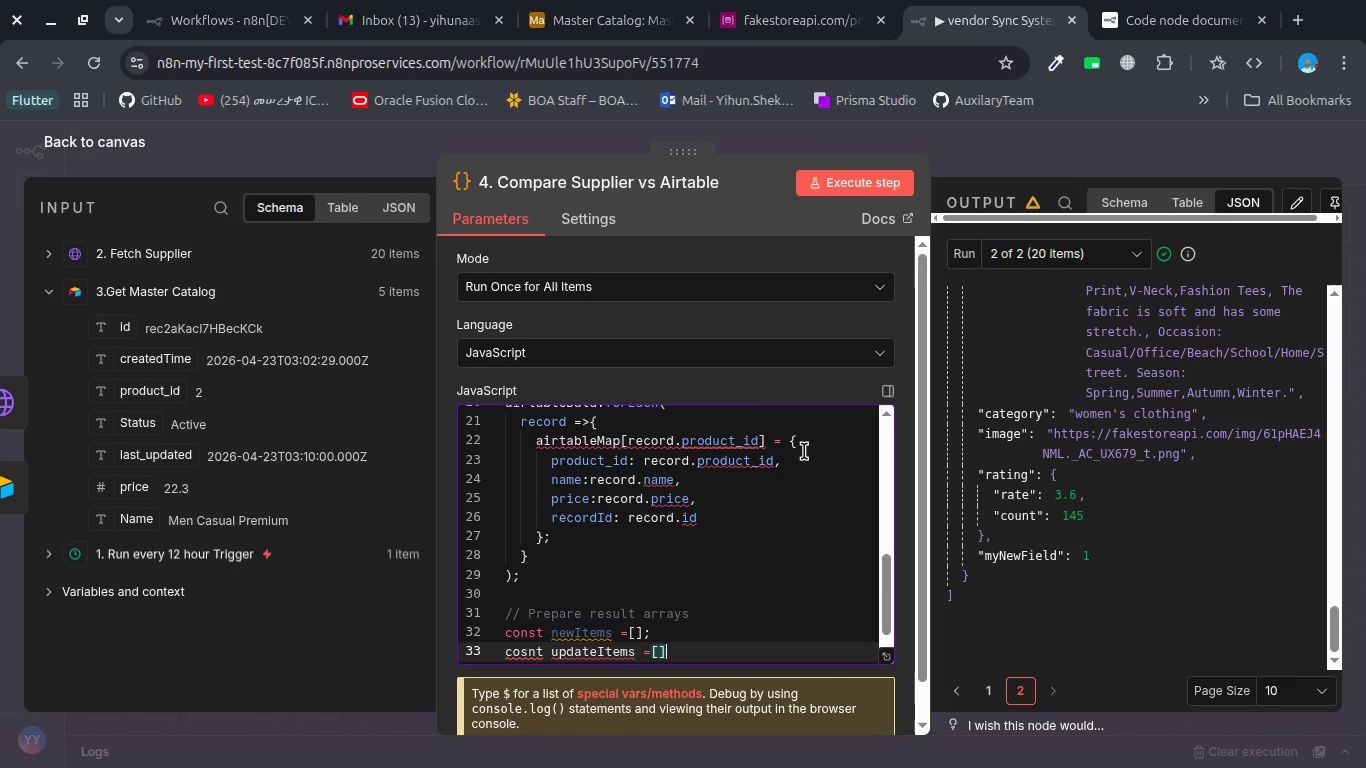 
key(Semicolon)
 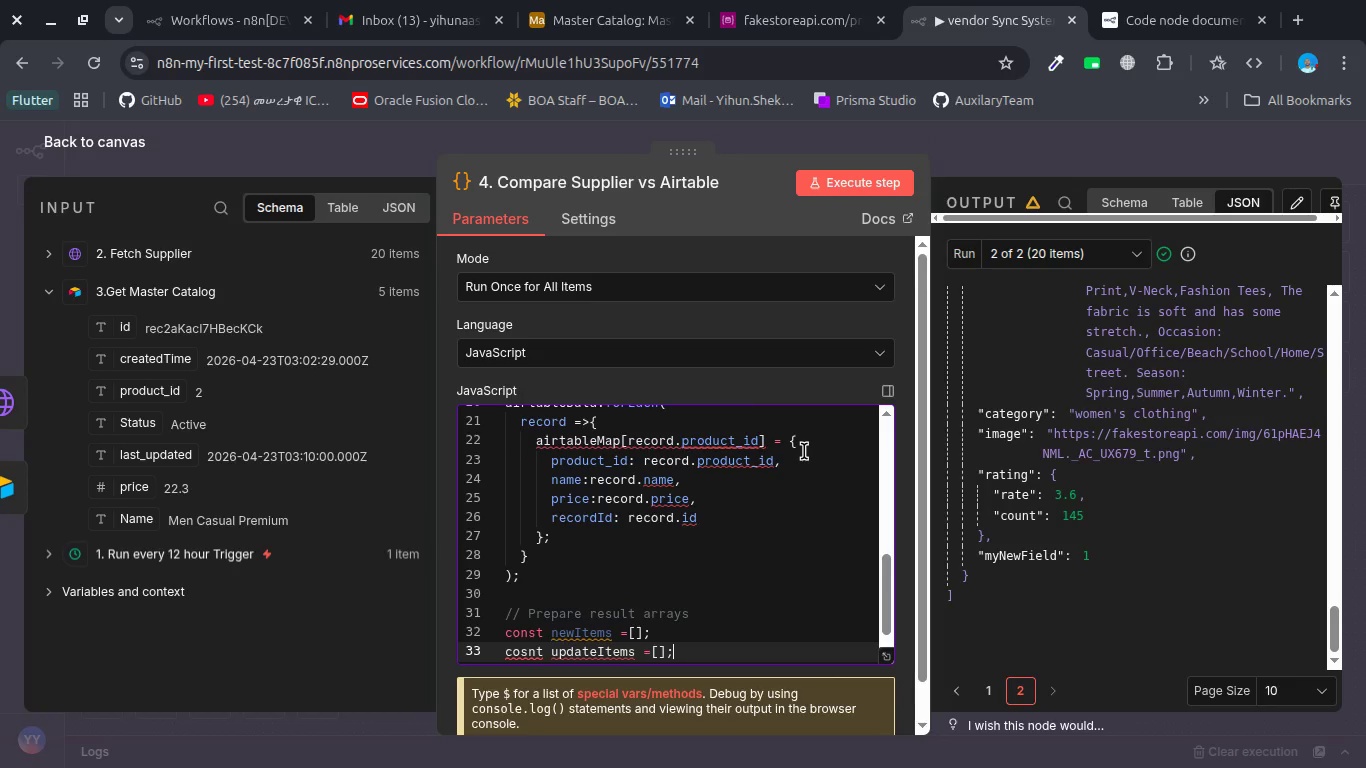 
key(Enter)
 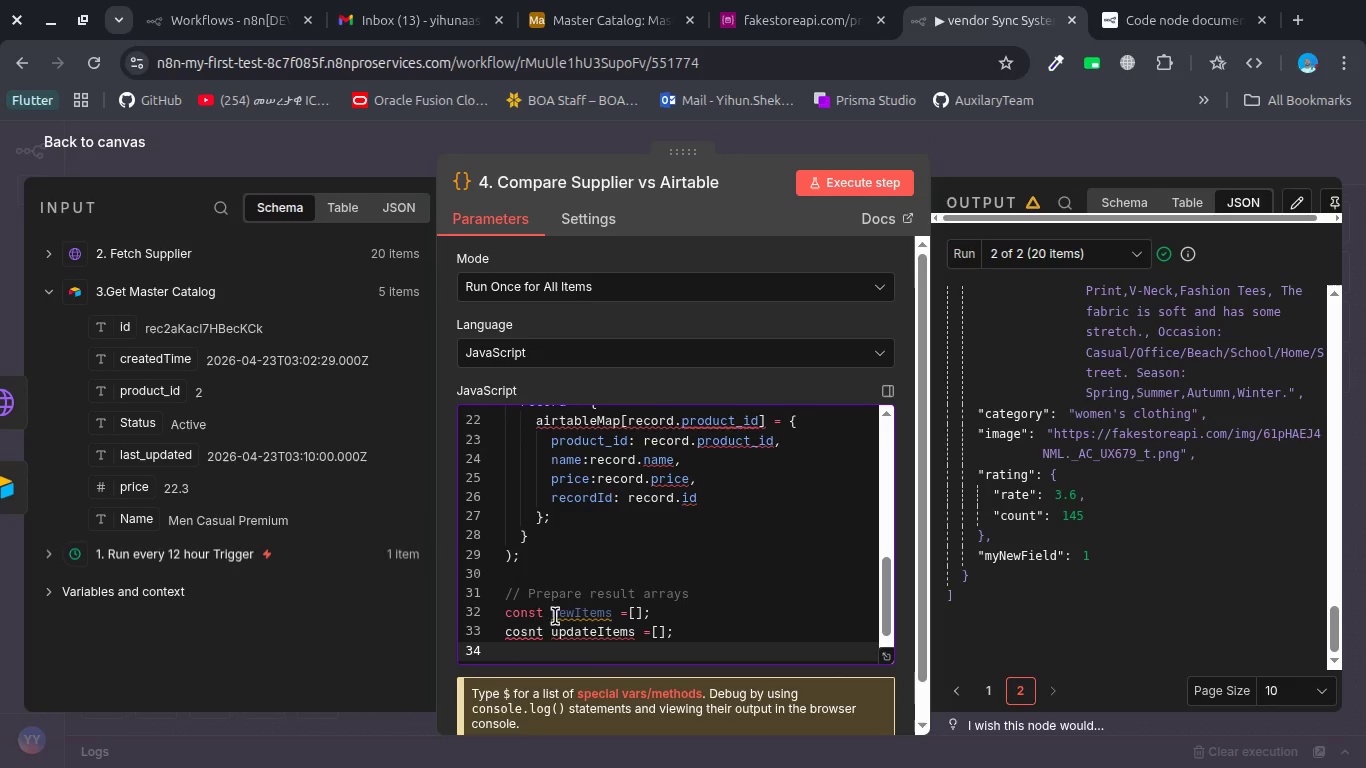 
double_click([525, 631])
 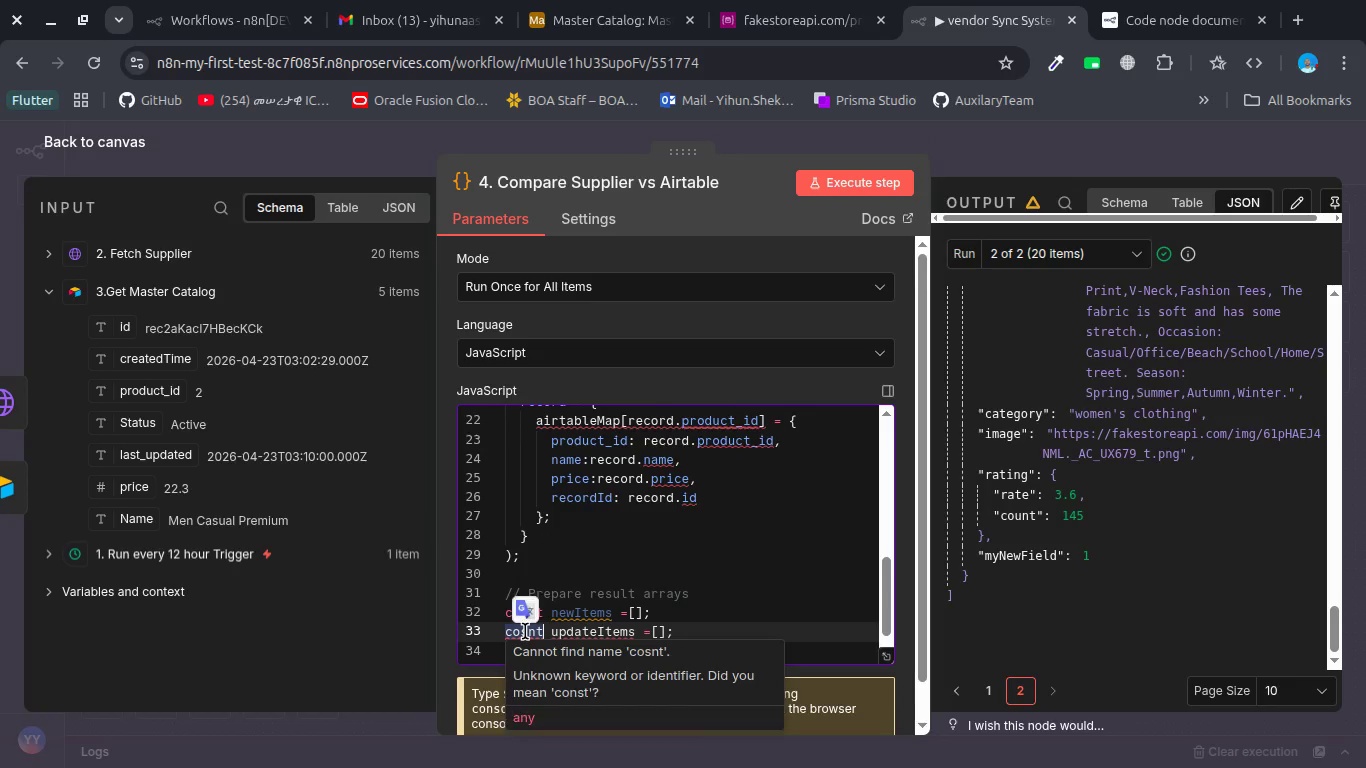 
type(const)
 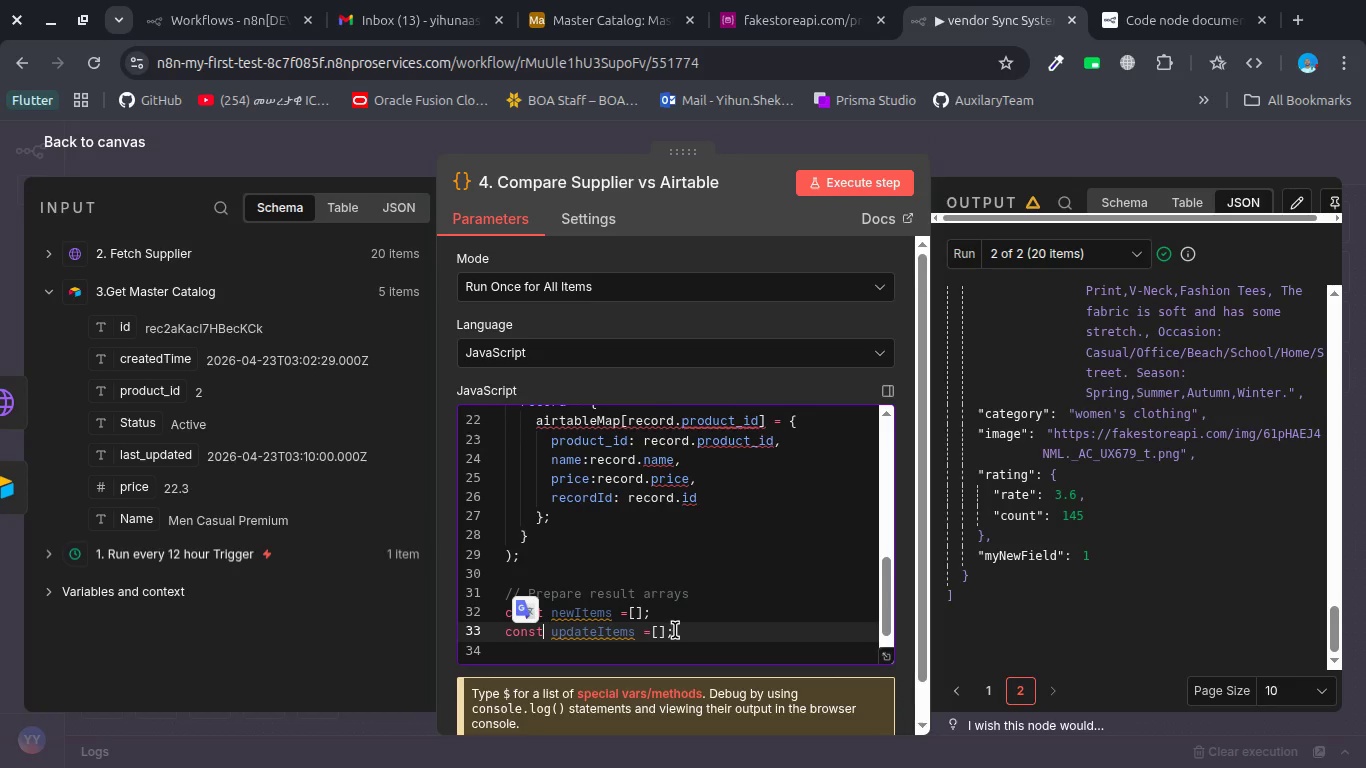 
left_click([676, 630])
 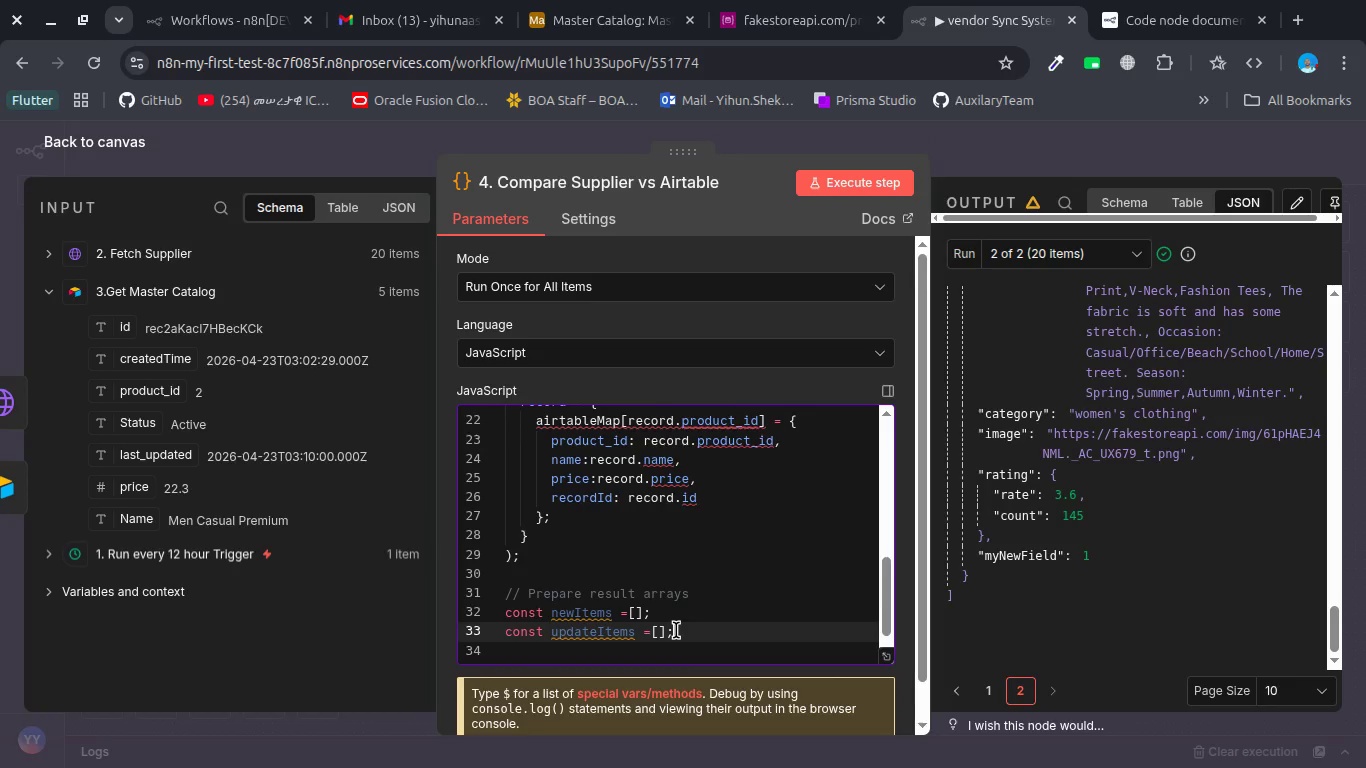 
key(Enter)
 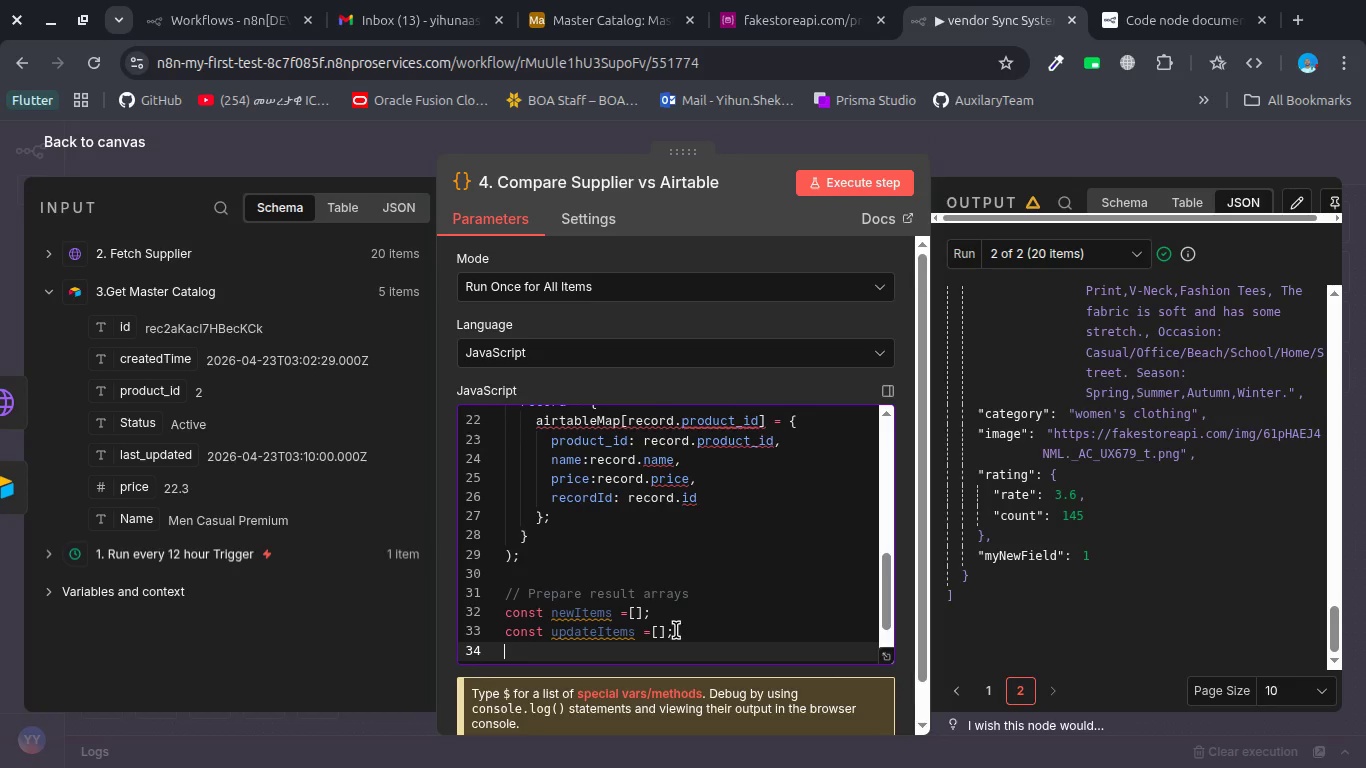 
type(const removed )
key(Backspace)
type(Items = [ ;)
key(Backspace)
key(Backspace)
 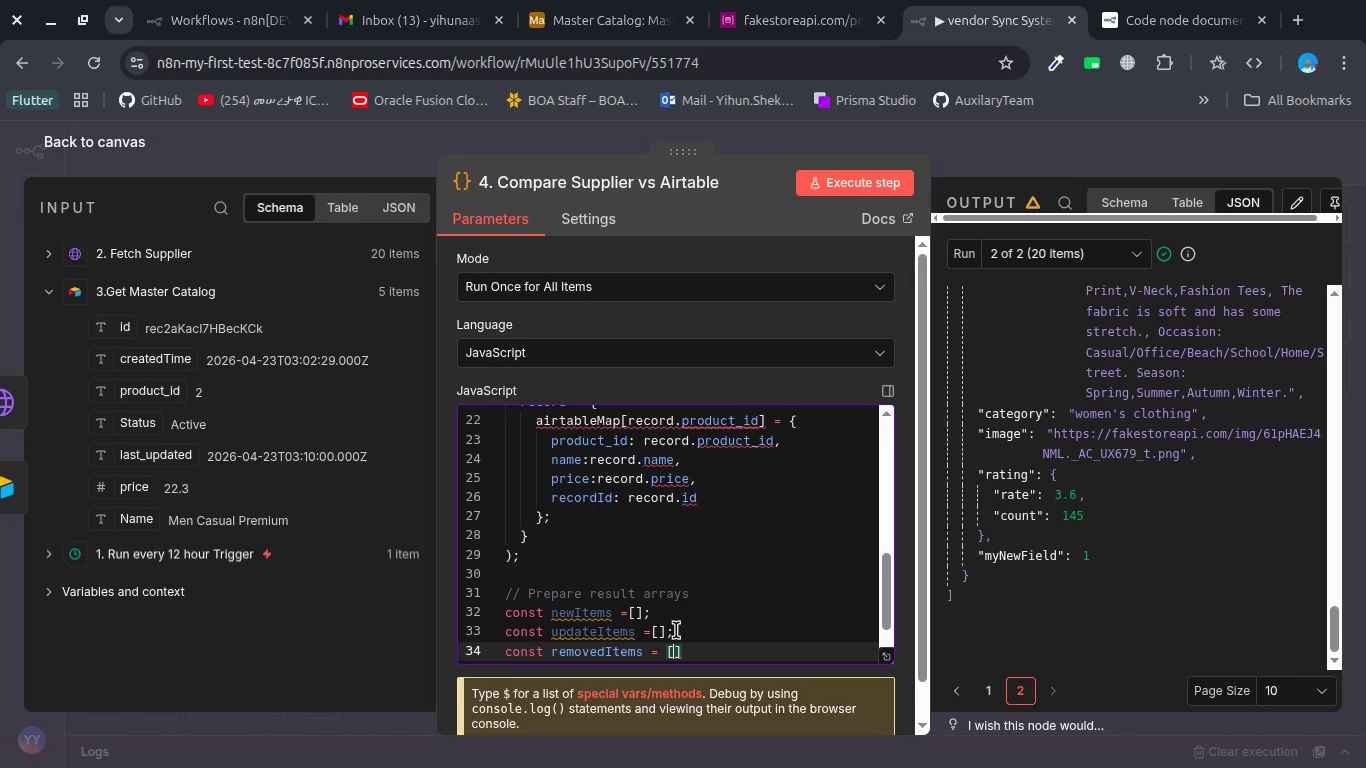 
key(ArrowRight)
 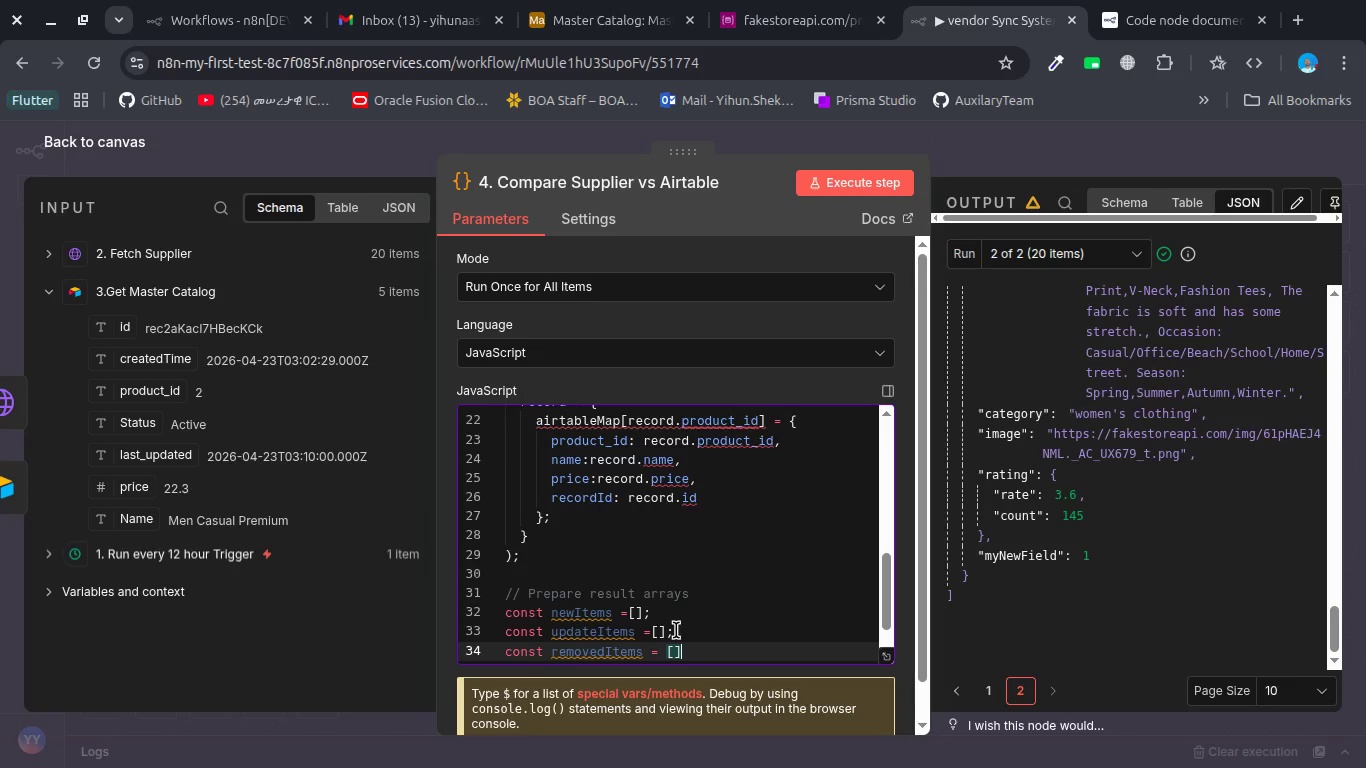 
key(Semicolon)
 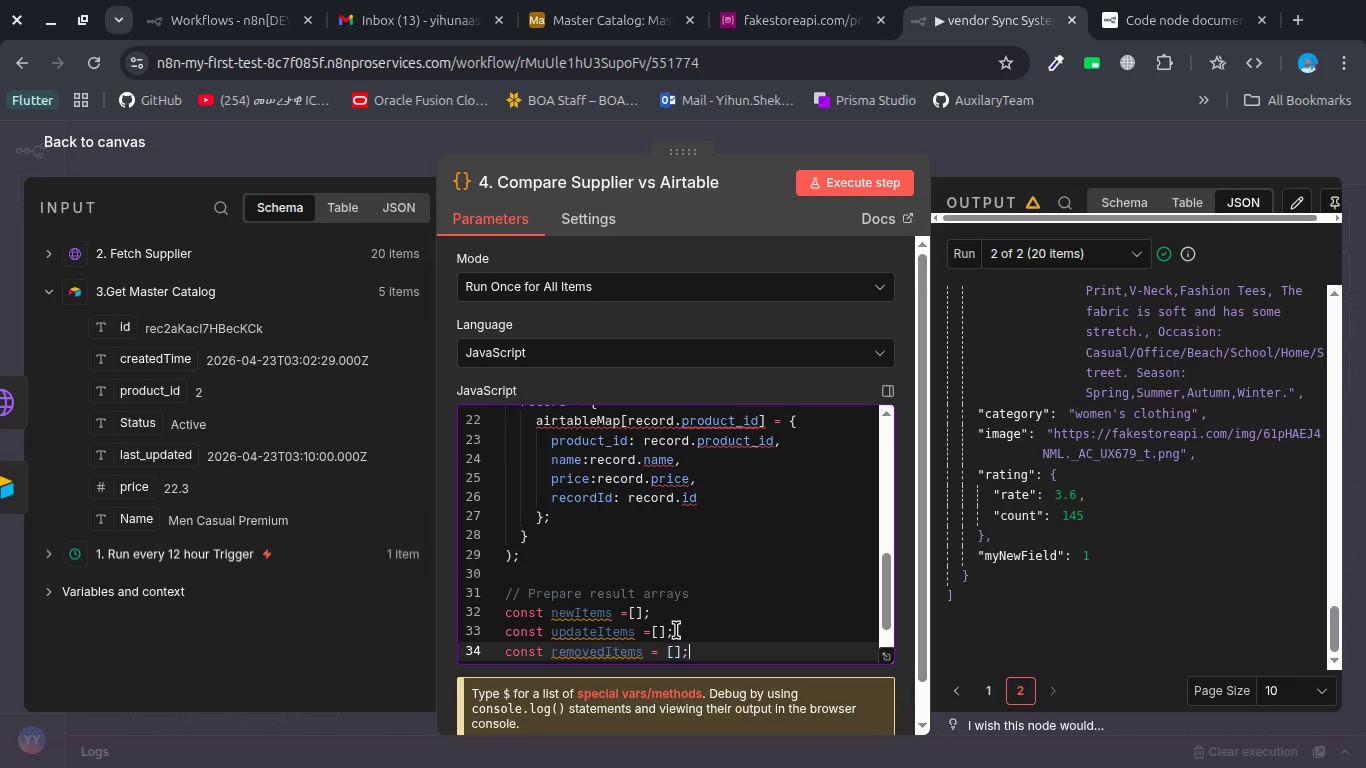 
key(Enter)
 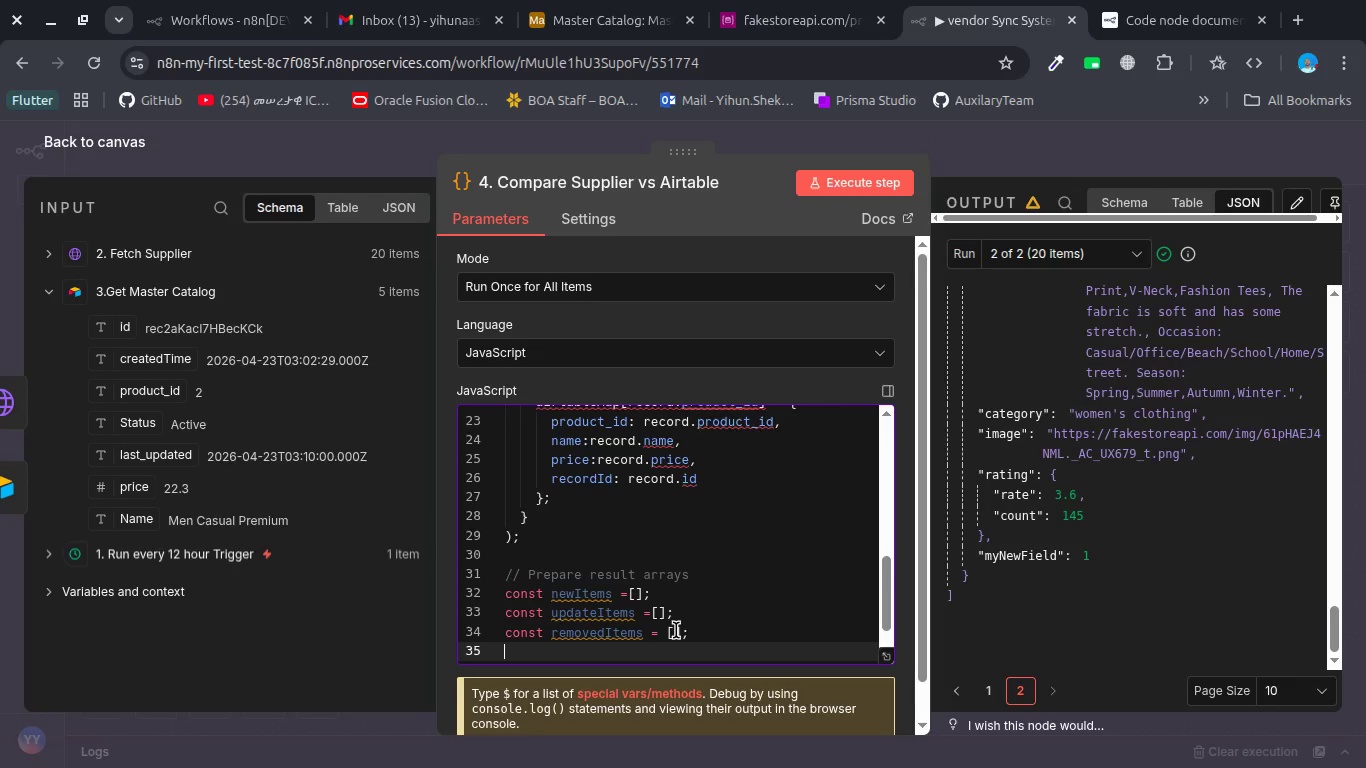 
key(Enter)
 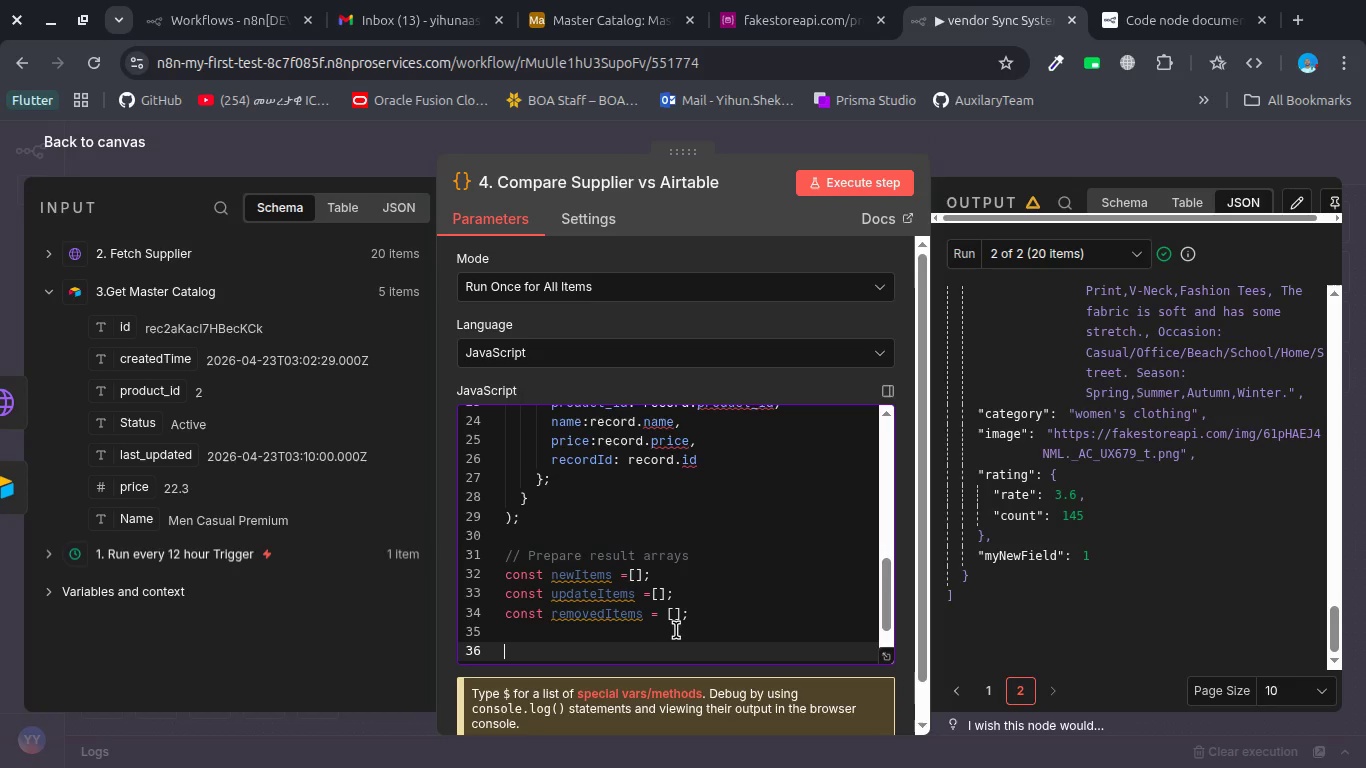 
type(//Detect new + updated)
 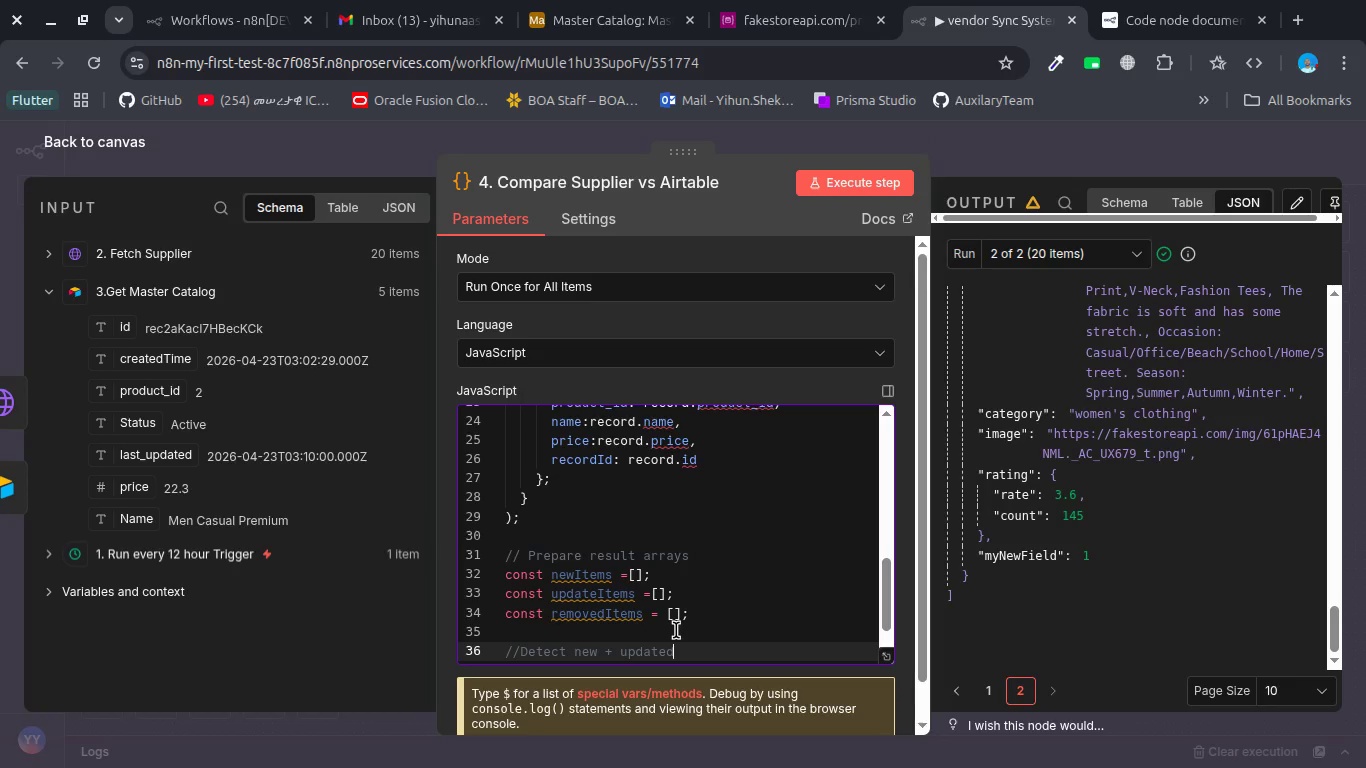 
key(Enter)
 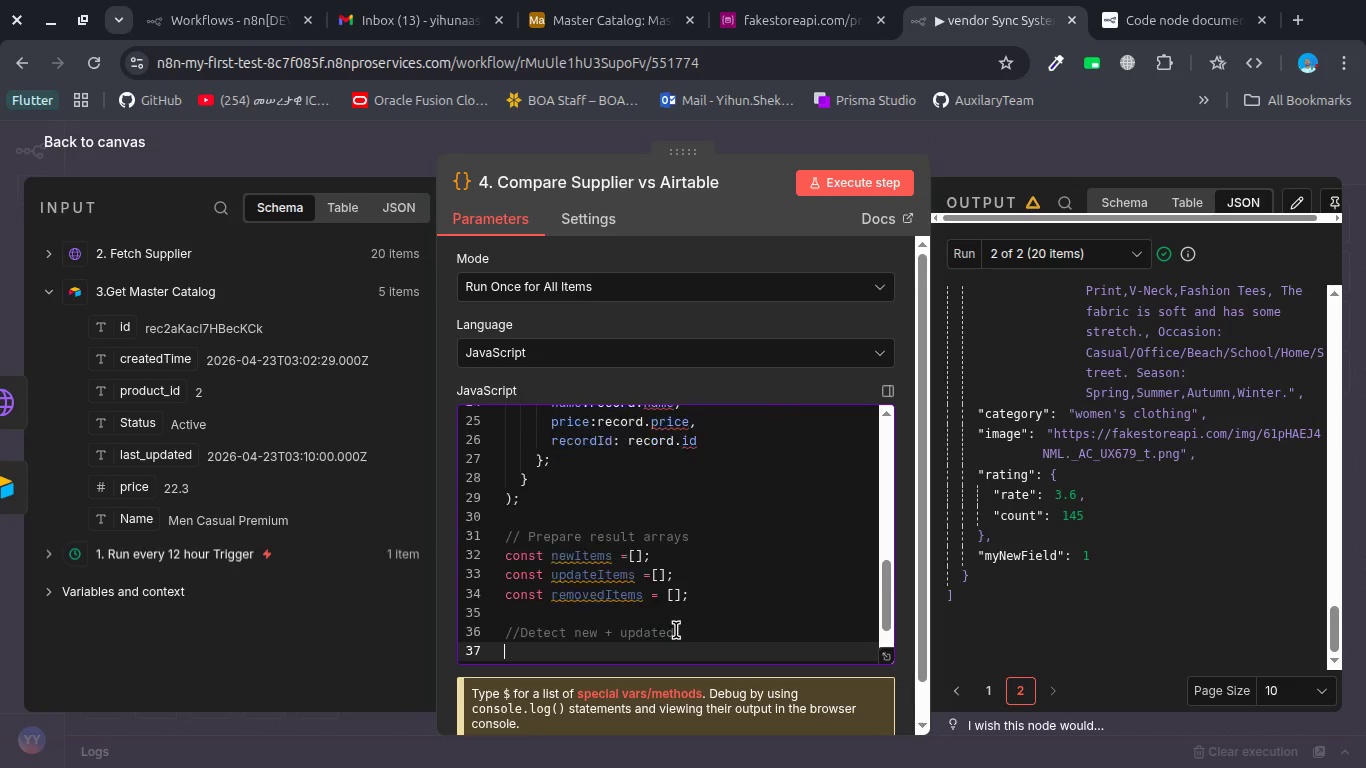 
key(Enter)
 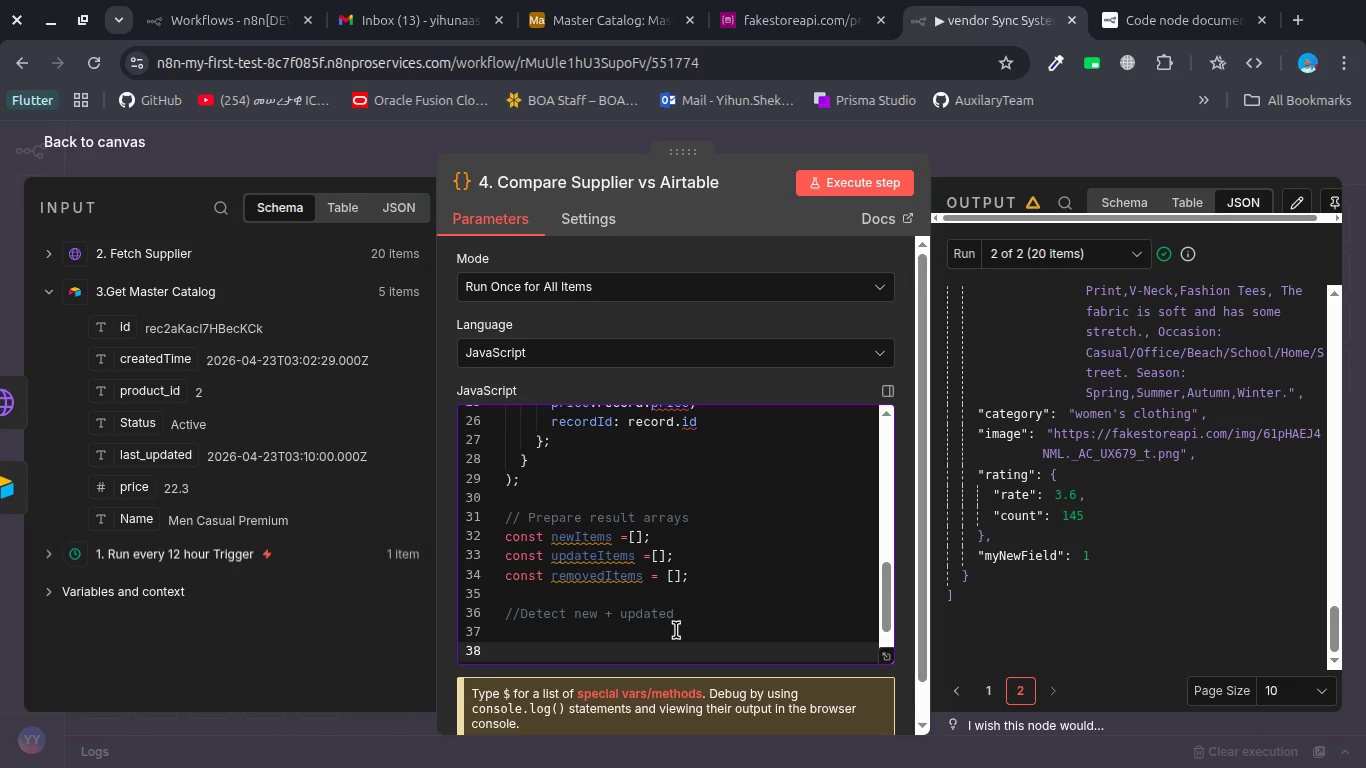 
type(for (const id in supp)
 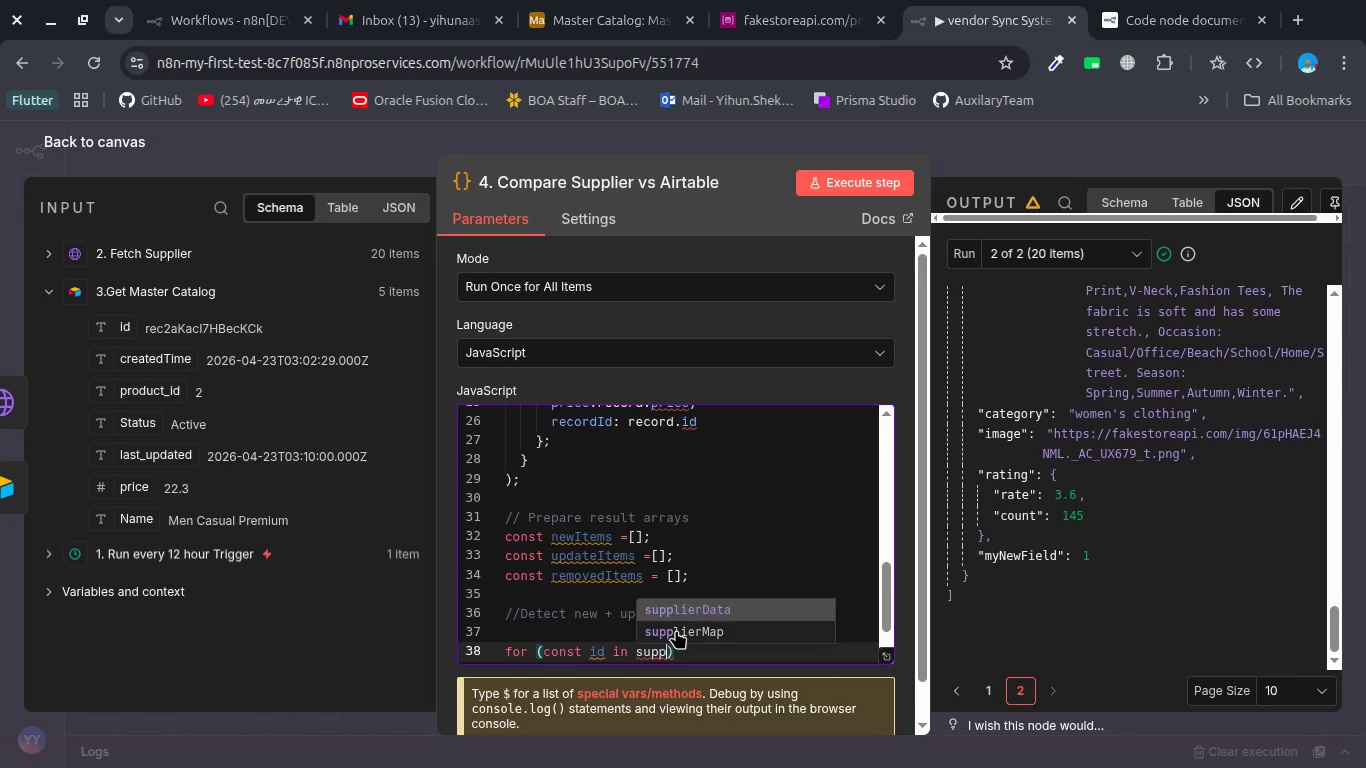 
key(ArrowDown)
 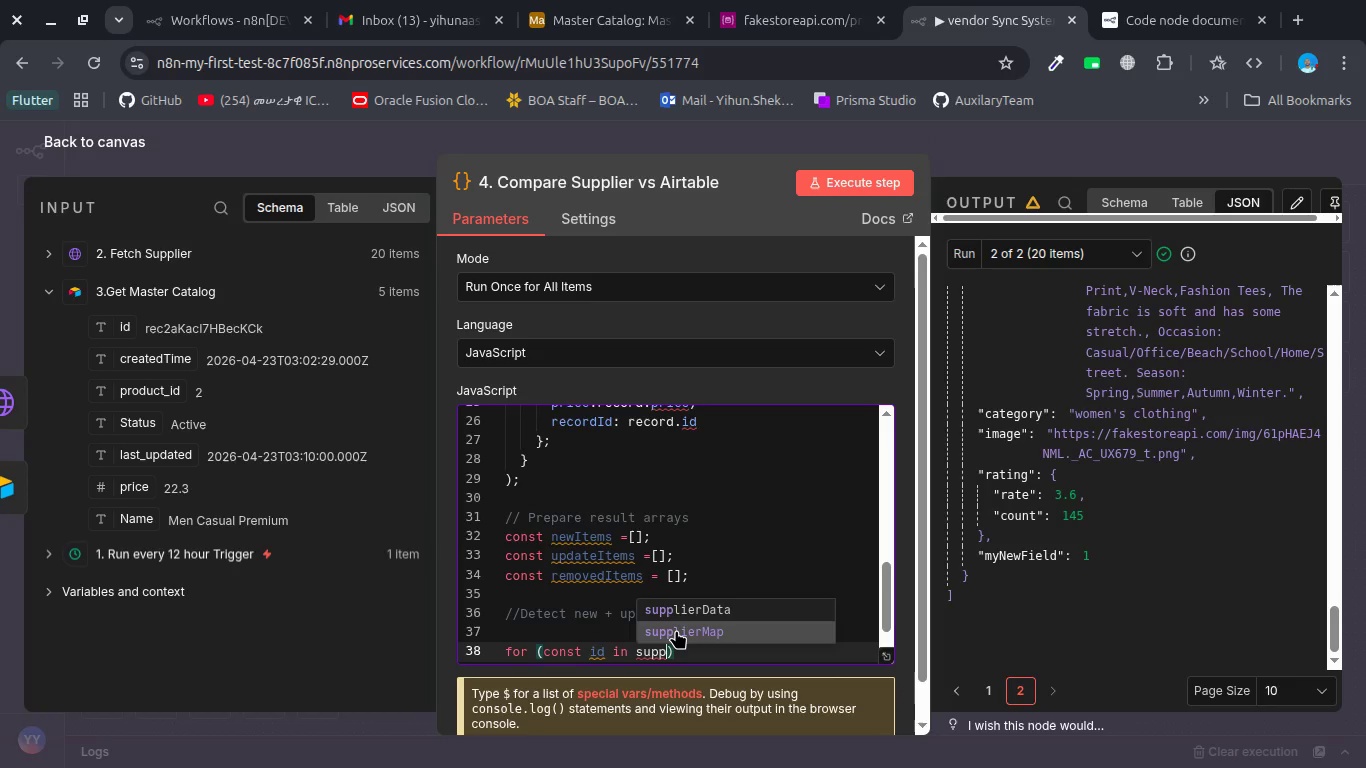 
key(Shift+ShiftRight)
 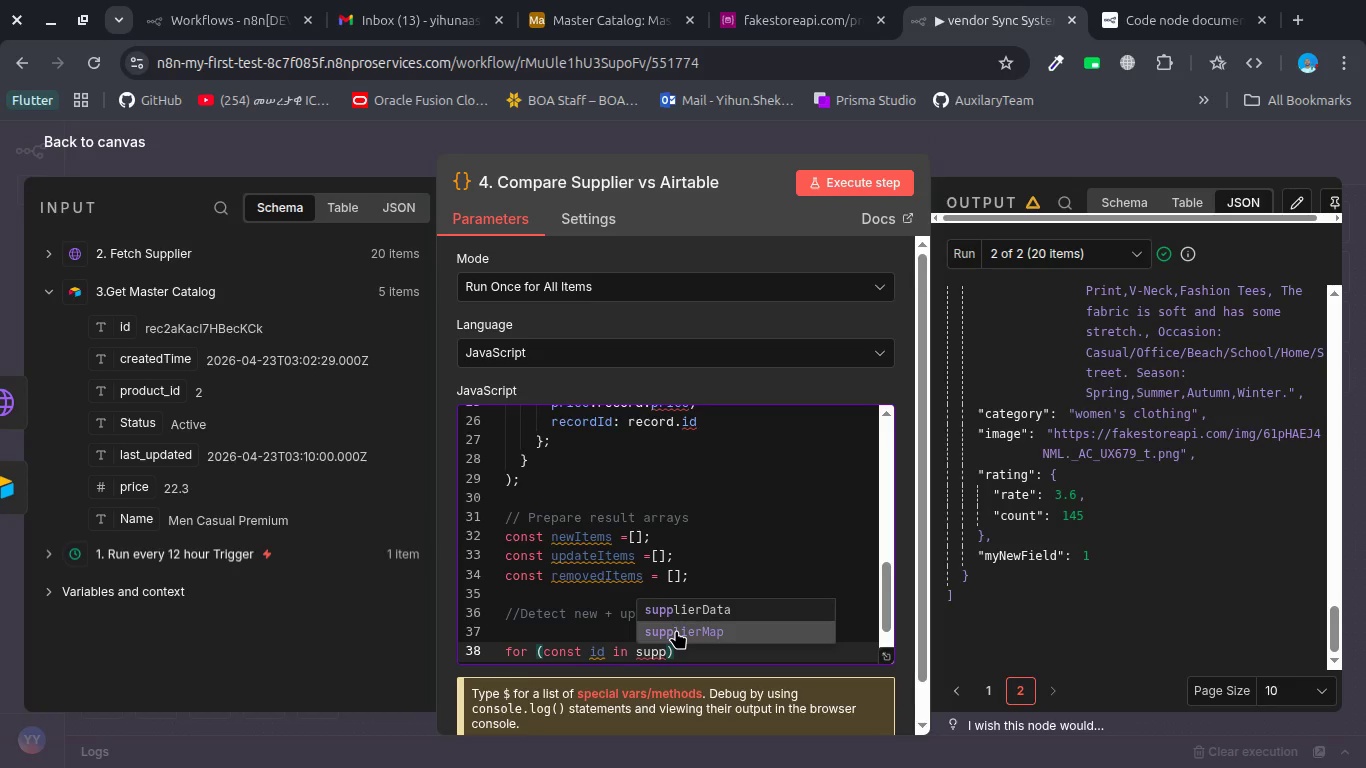 
key(Enter)
 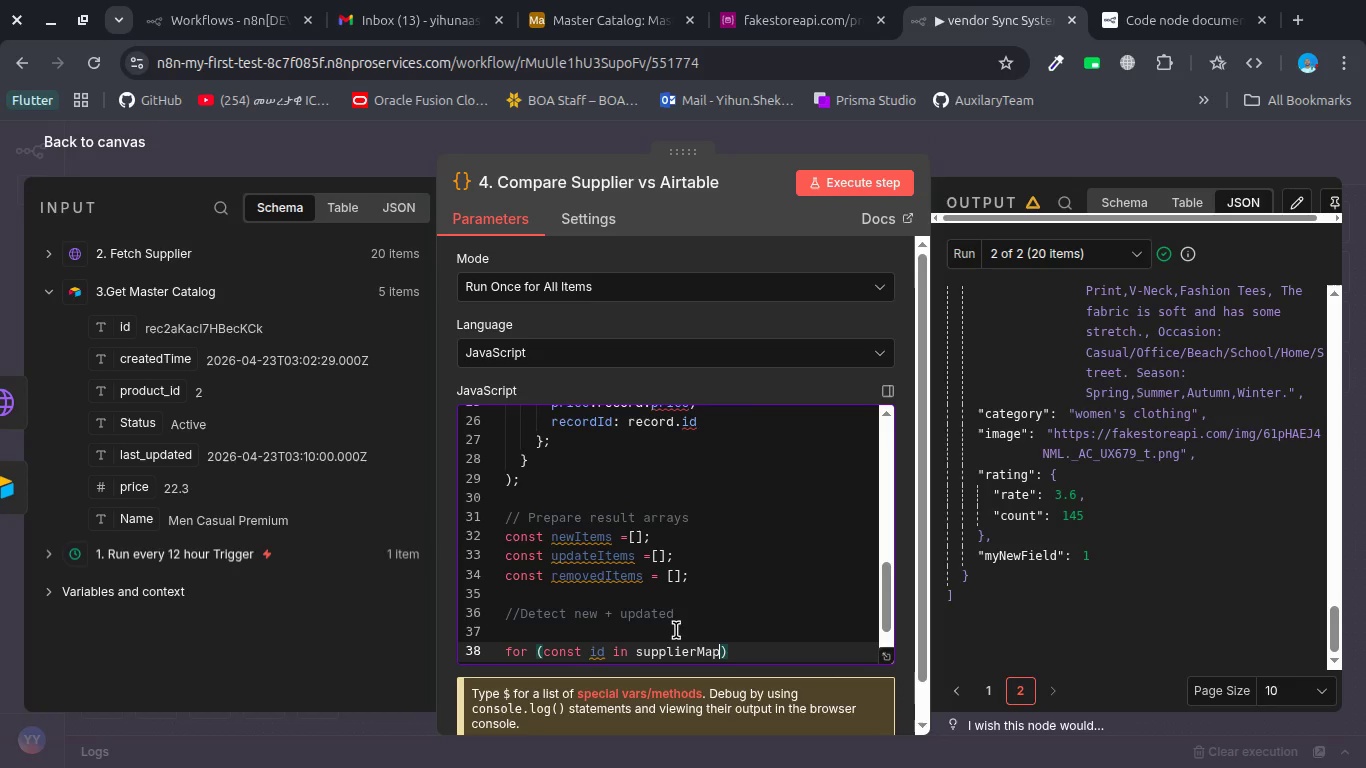 
key(ArrowRight)
 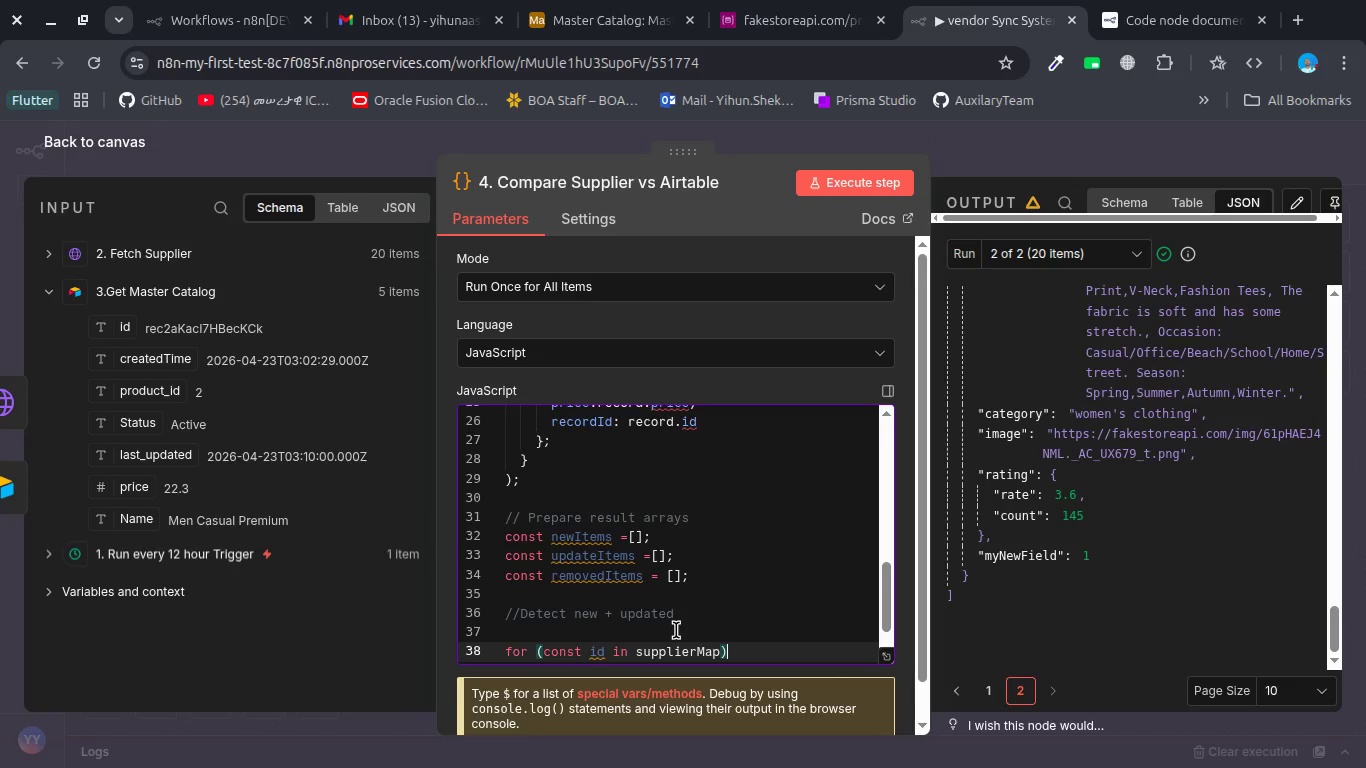 
key(Shift+BracketLeft)
 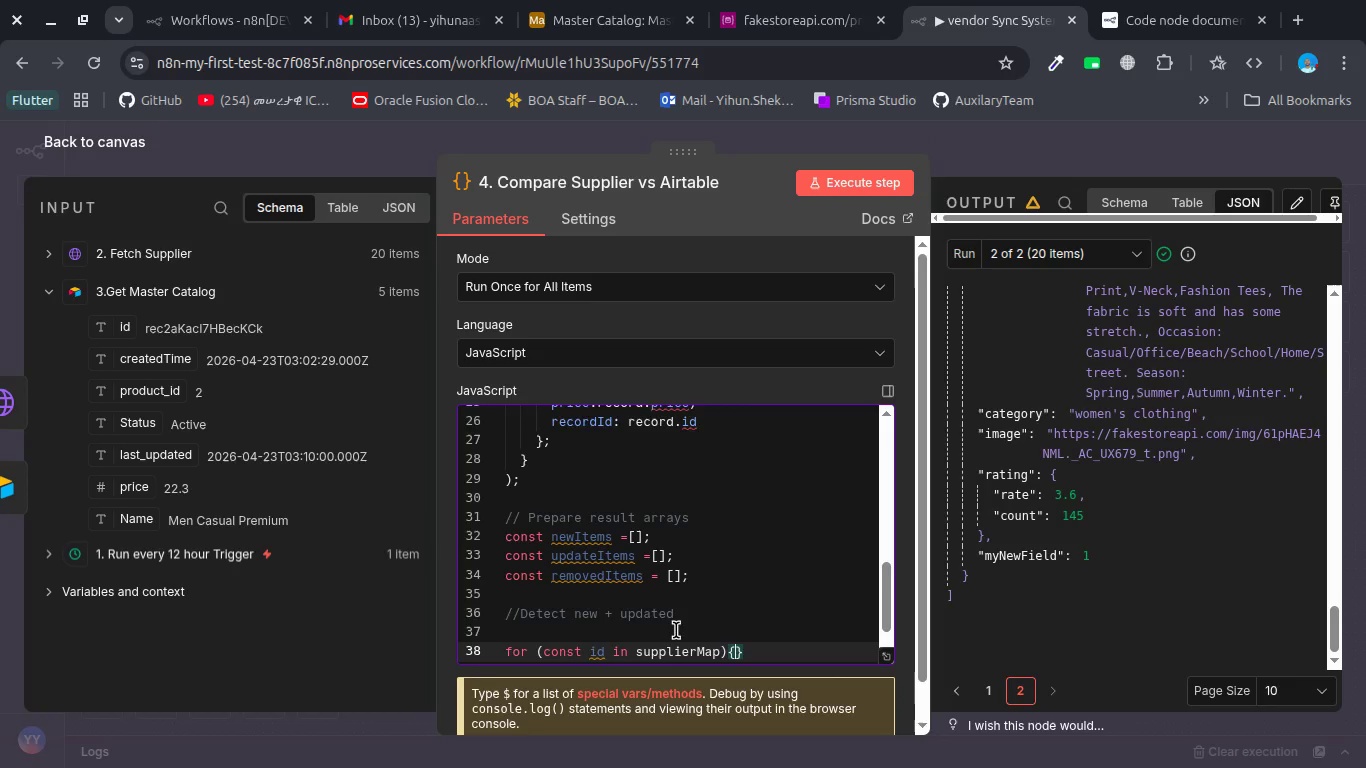 
key(Enter)
 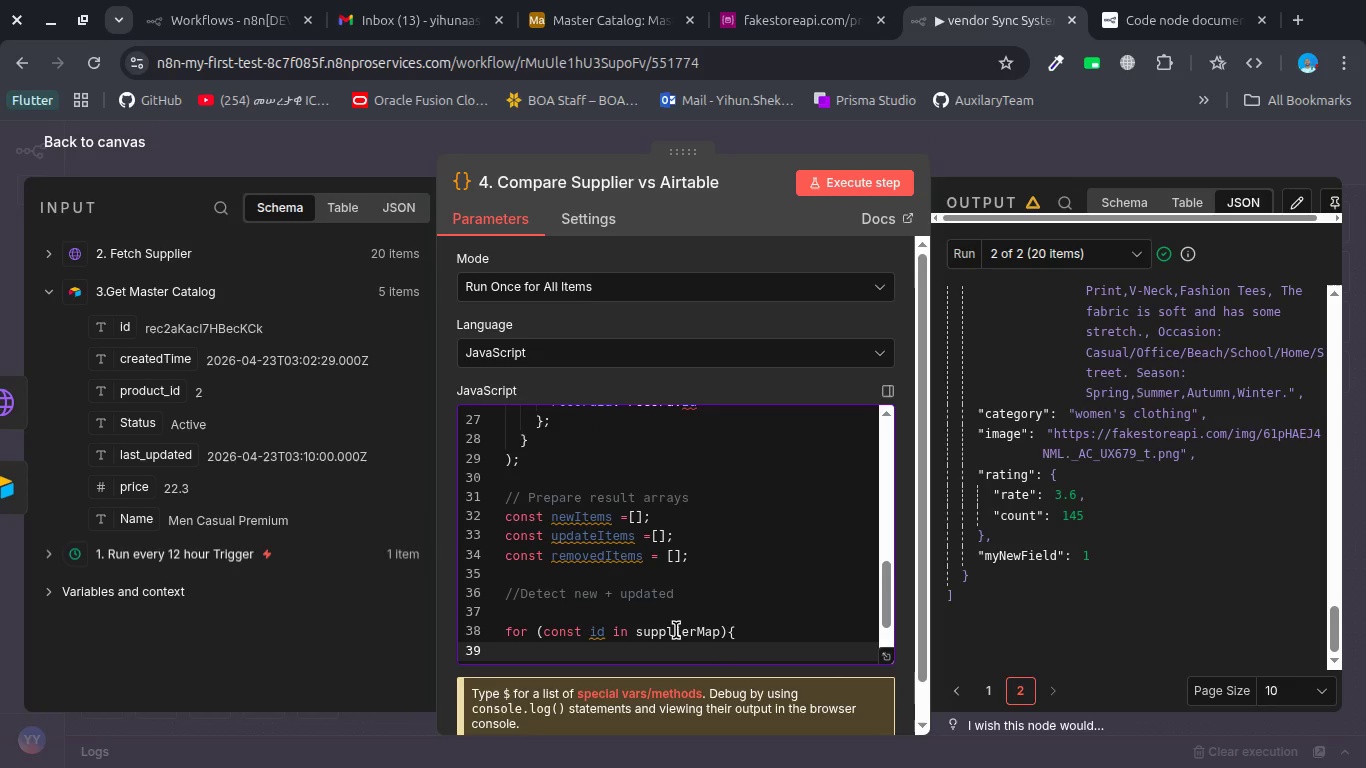 
type(if (!)
 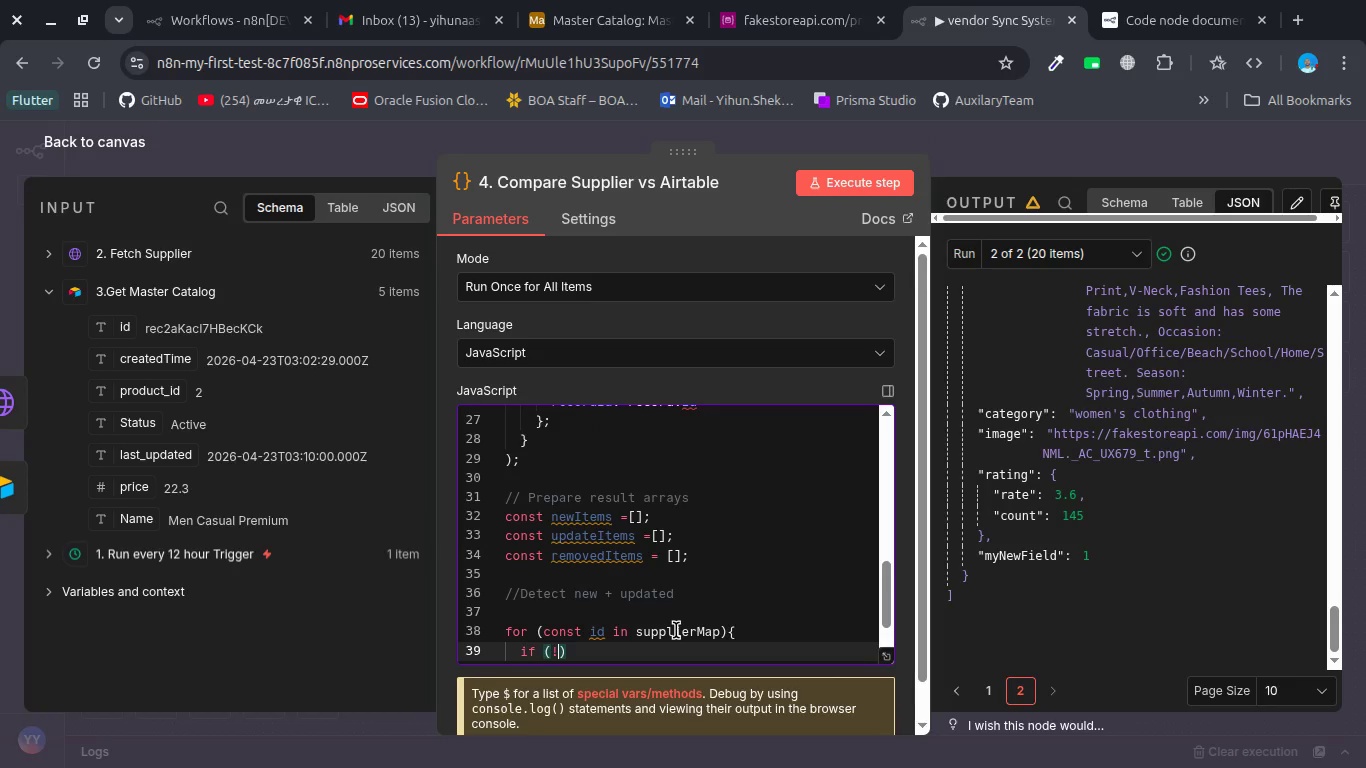 
type(air)
 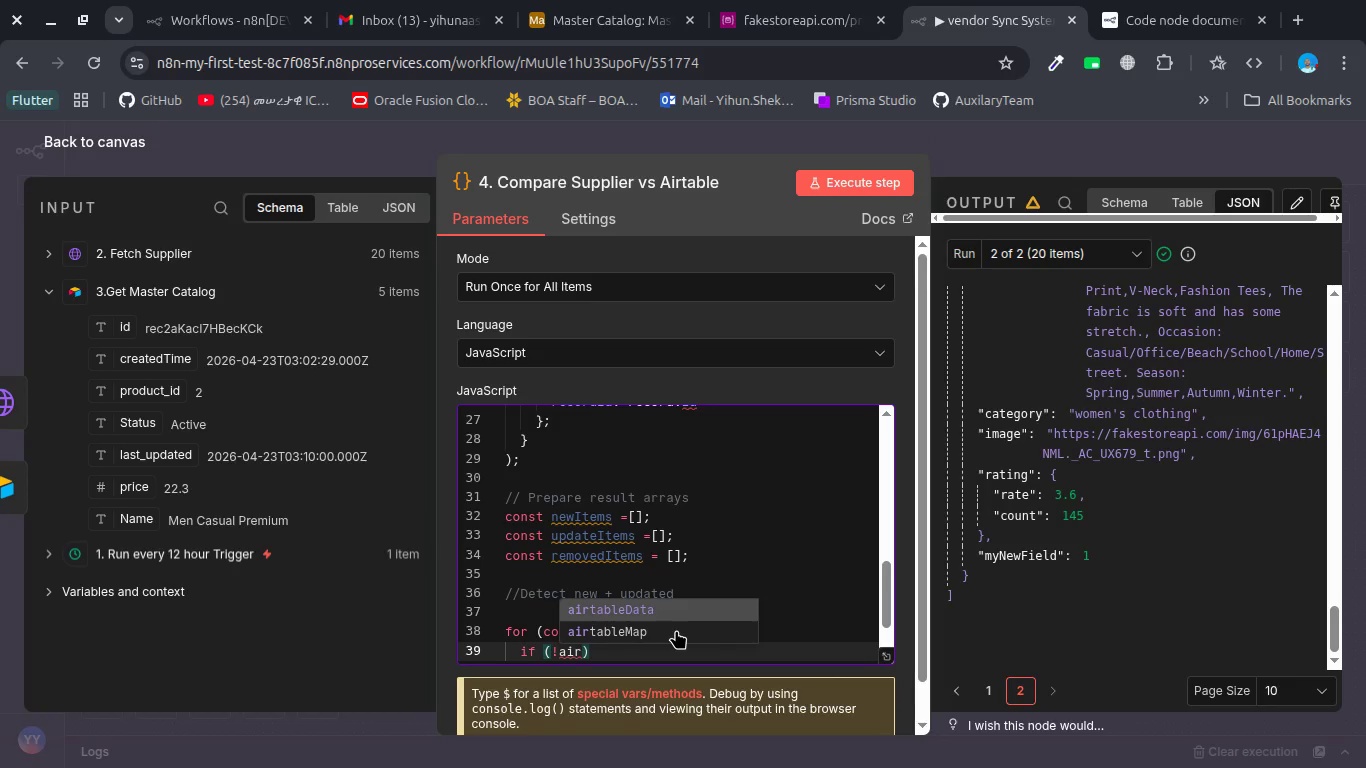 
key(ArrowDown)
 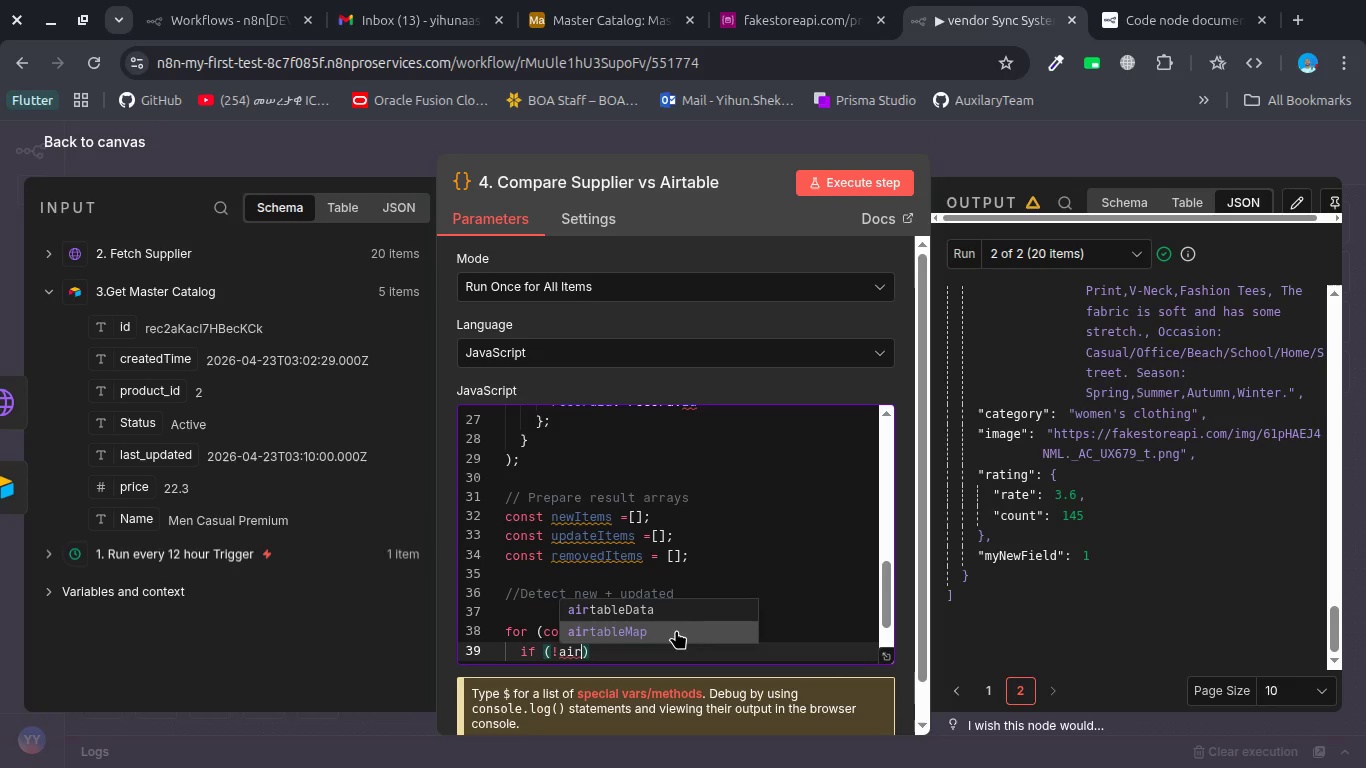 
key(Enter)
 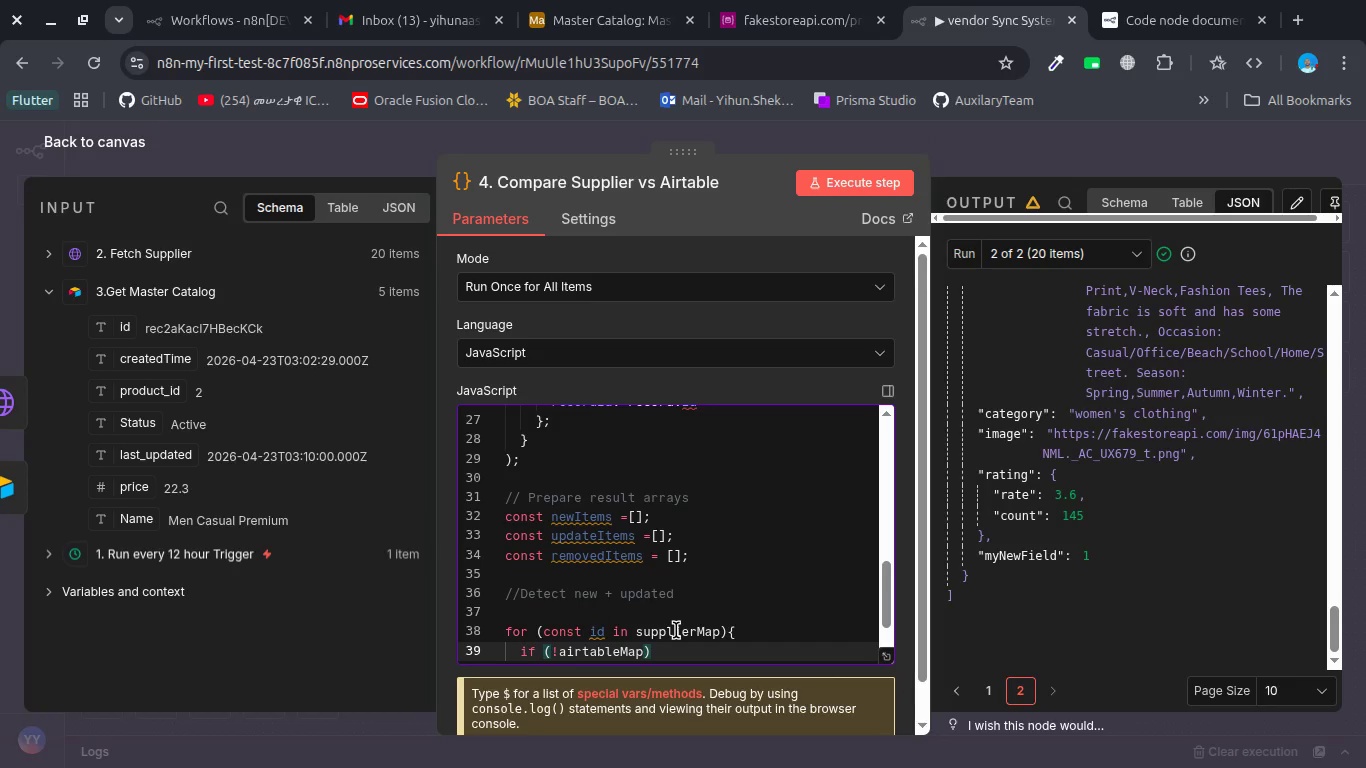 
type([id)
 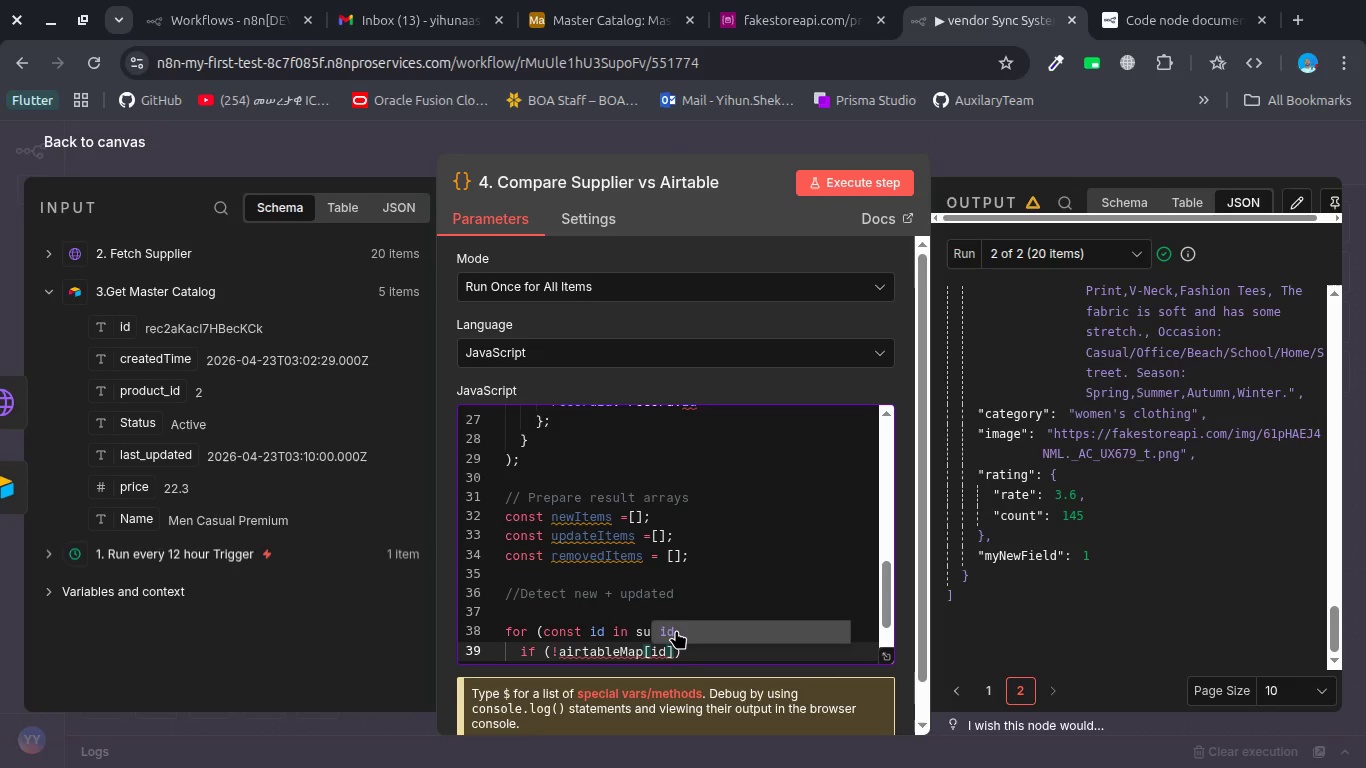 
key(ArrowRight)
 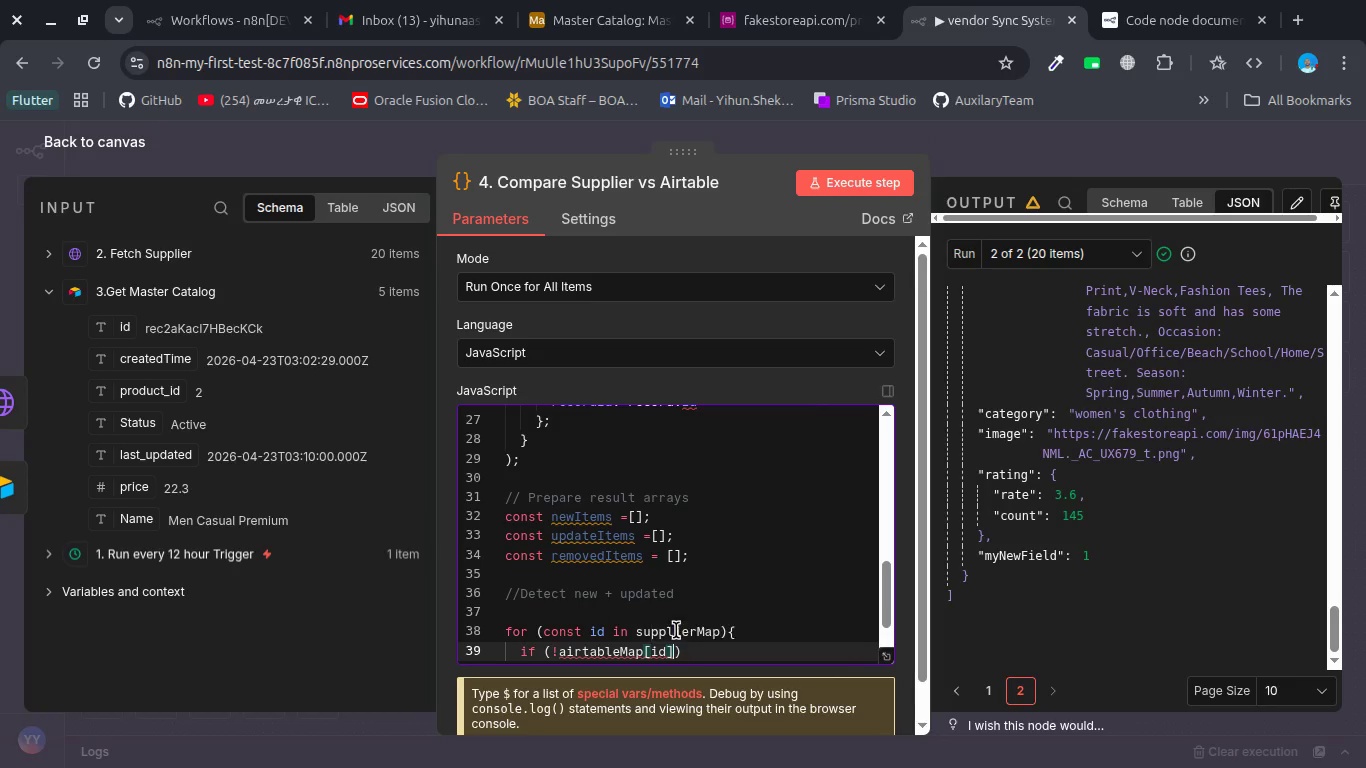 
key(ArrowRight)
 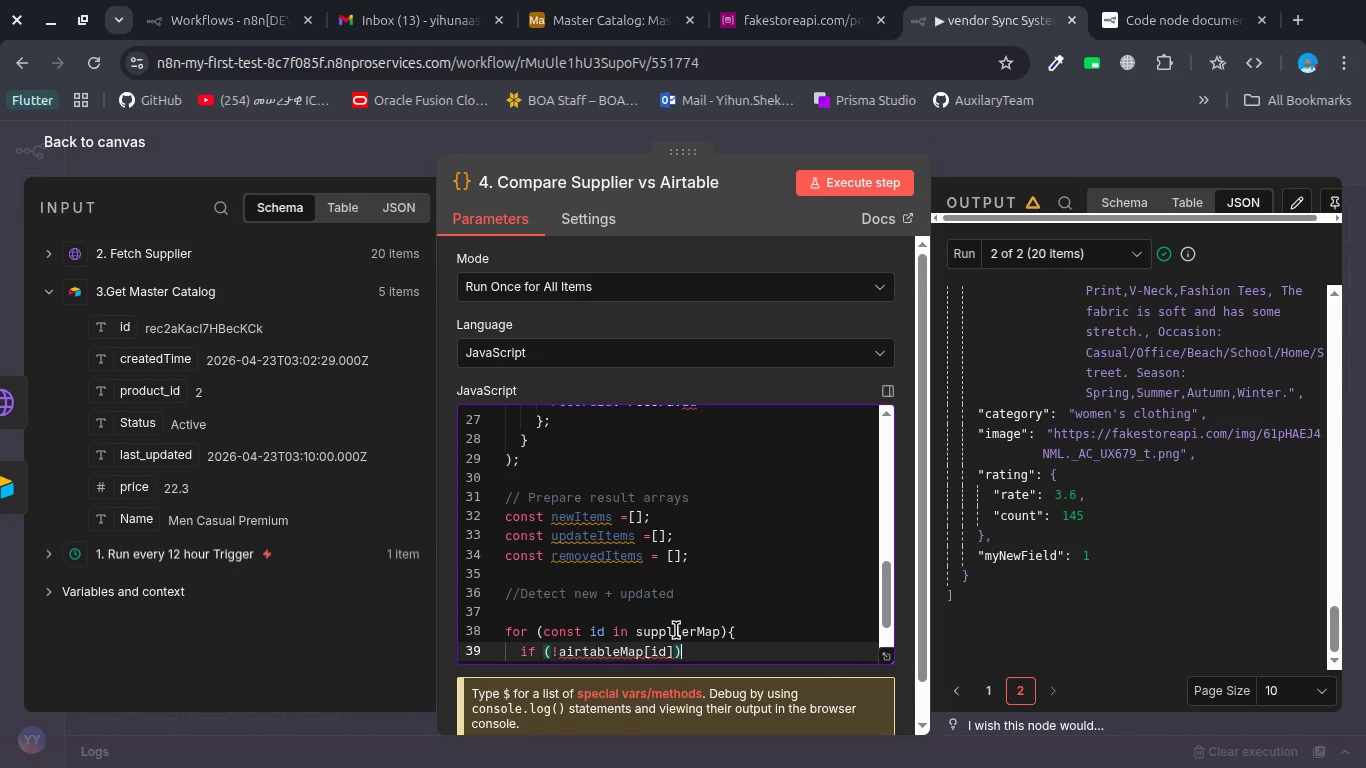 
wait(5.69)
 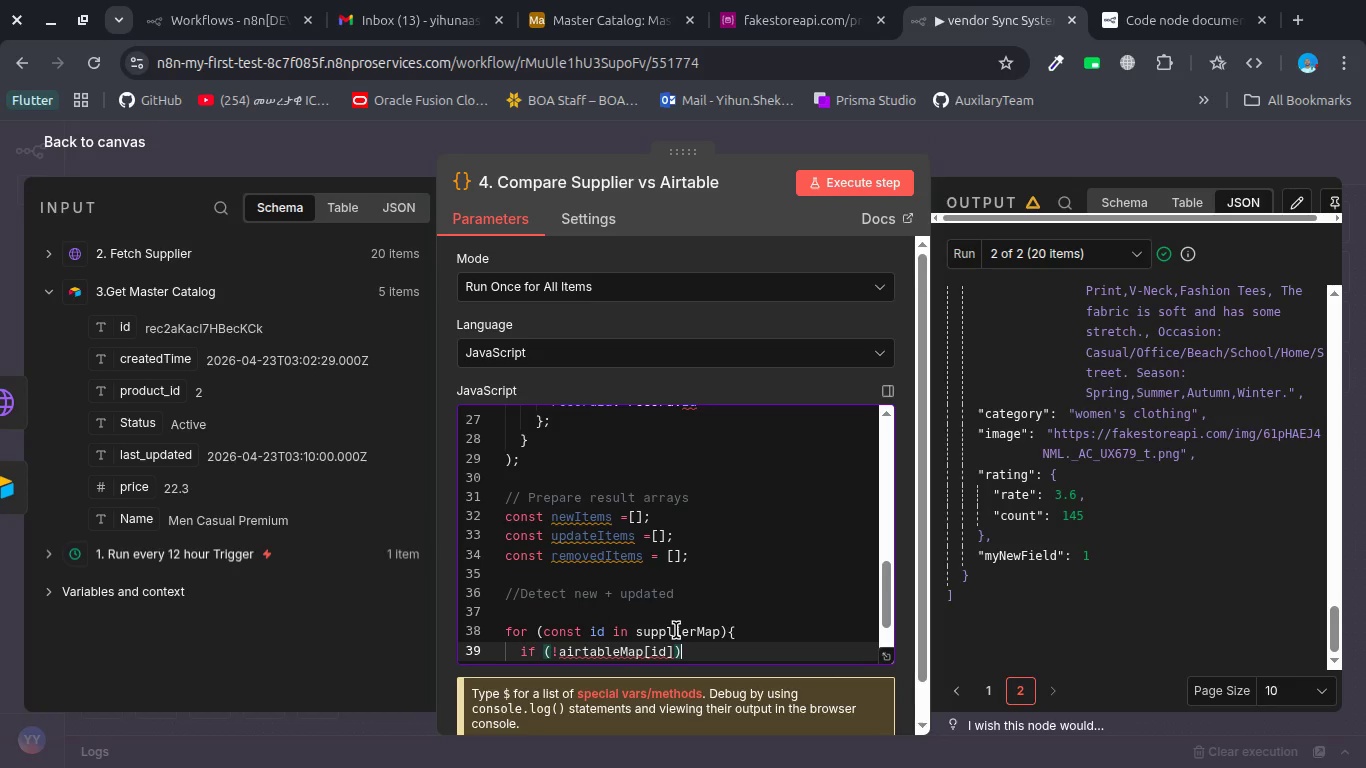 
key(Shift+BracketLeft)
 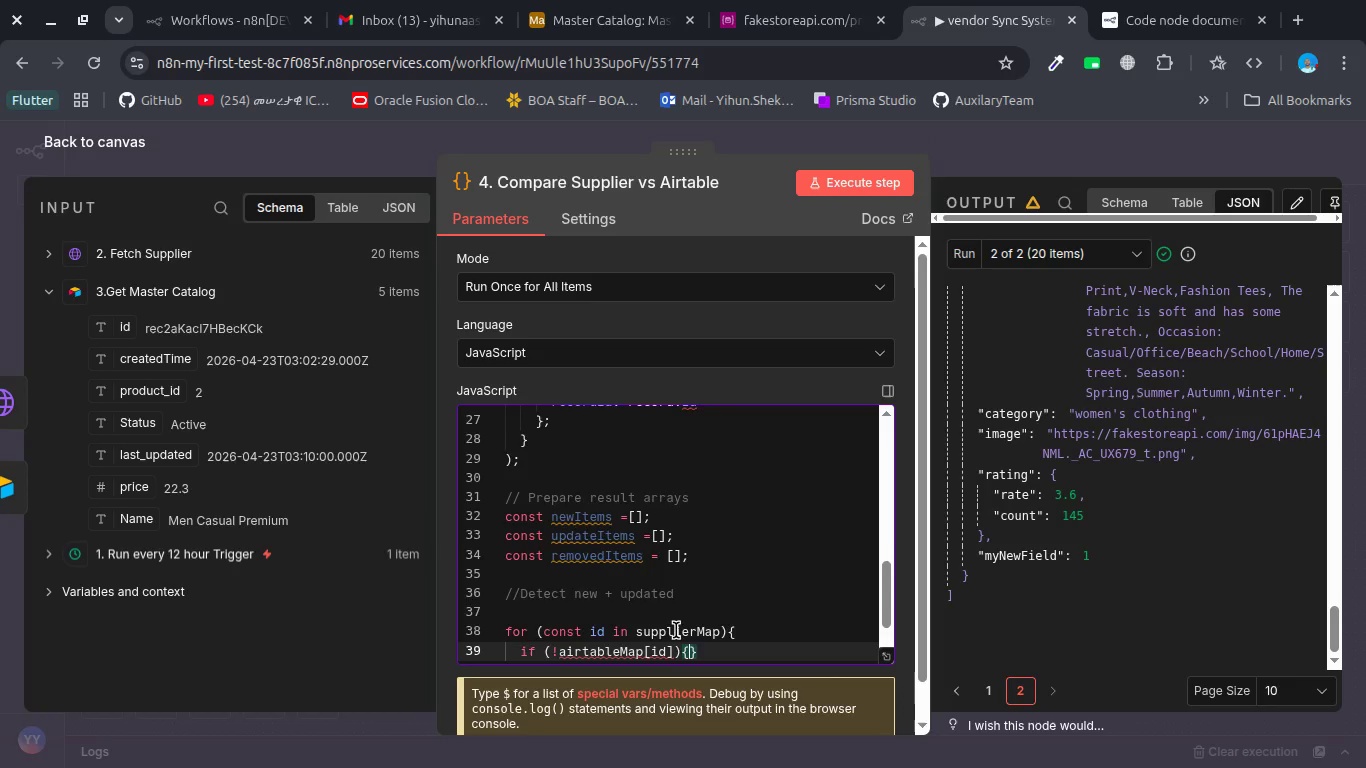 
key(Enter)
 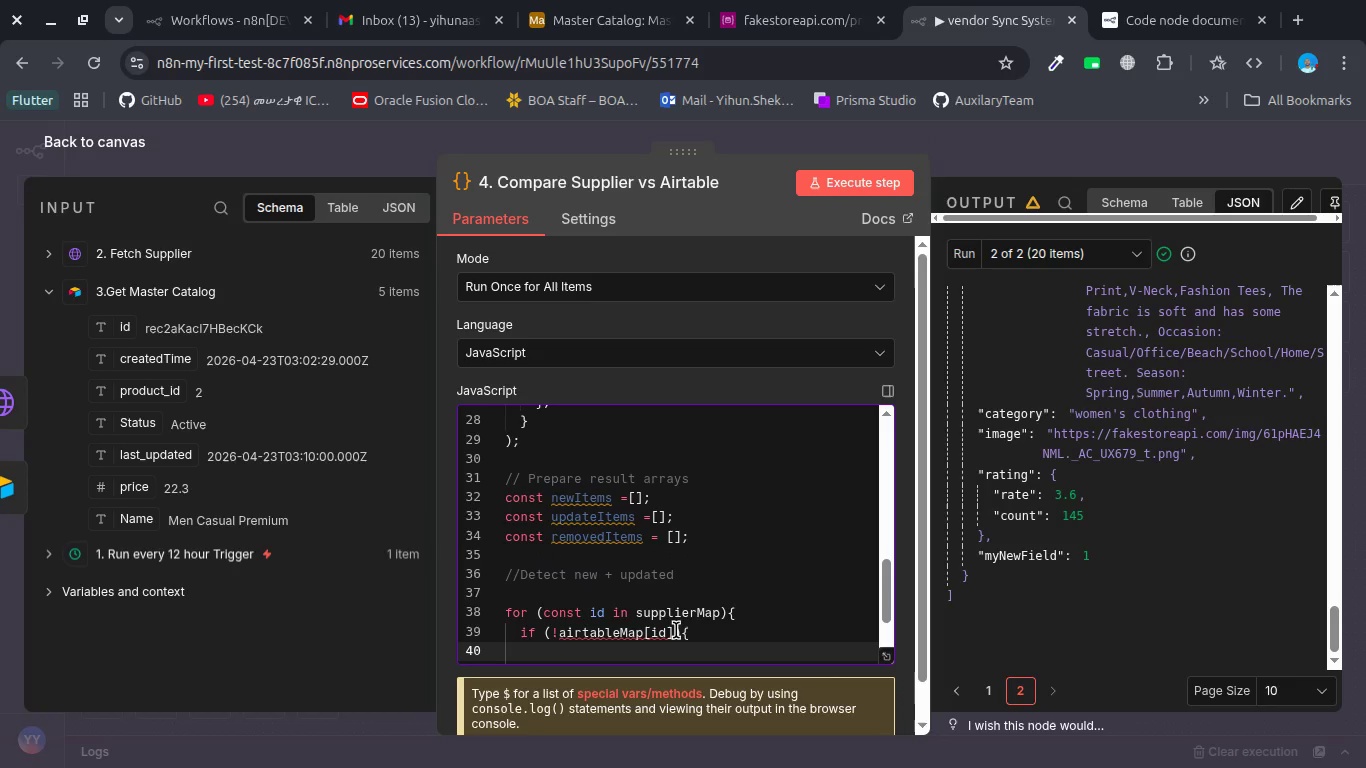 
type(m)
key(Backspace)
type(new)
 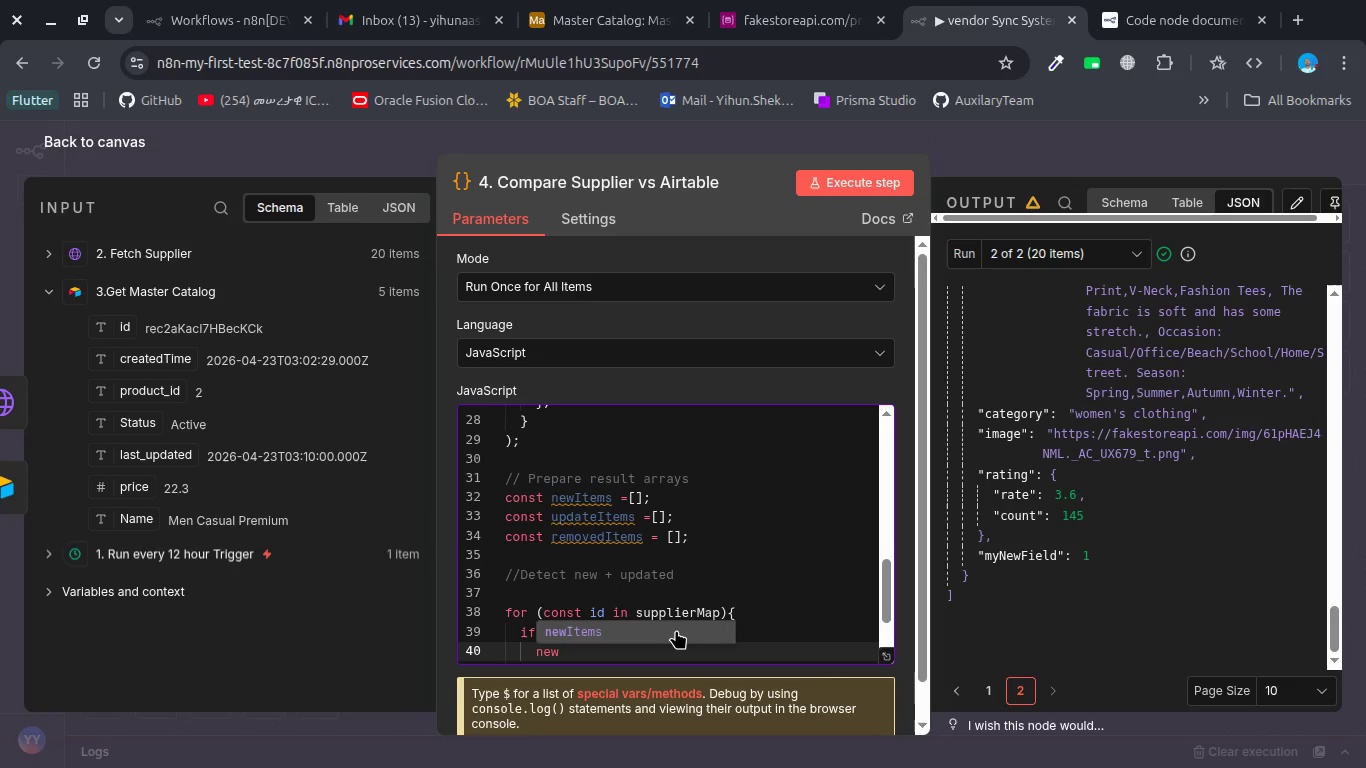 
key(Enter)
 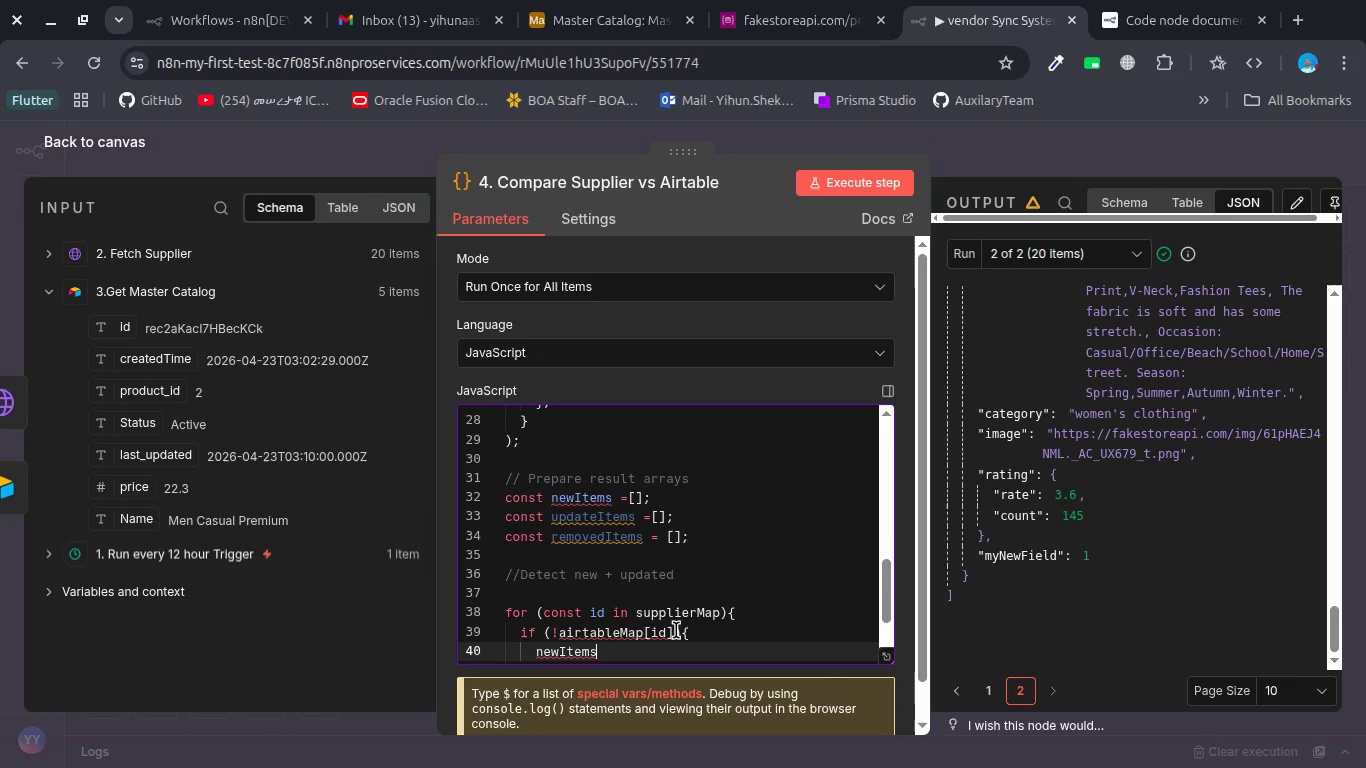 
key(Period)
 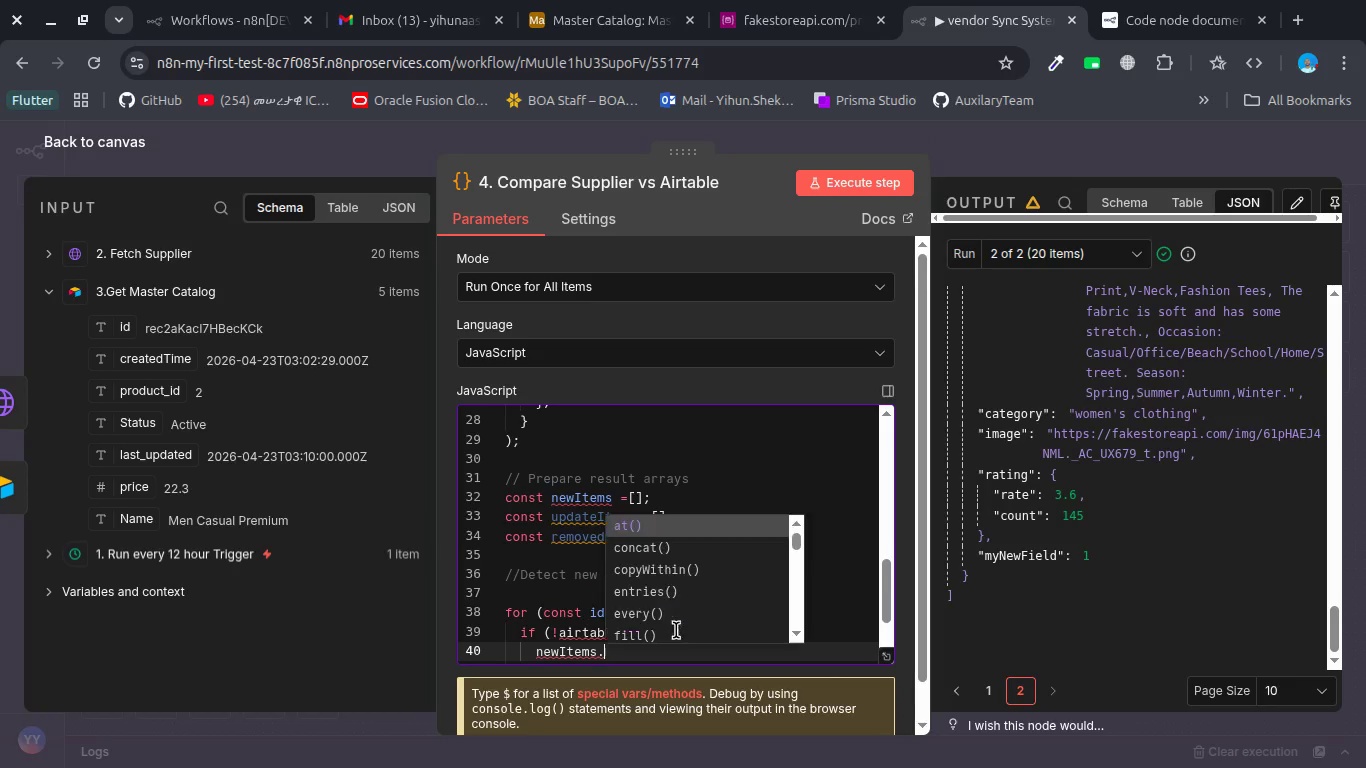 
key(P)
 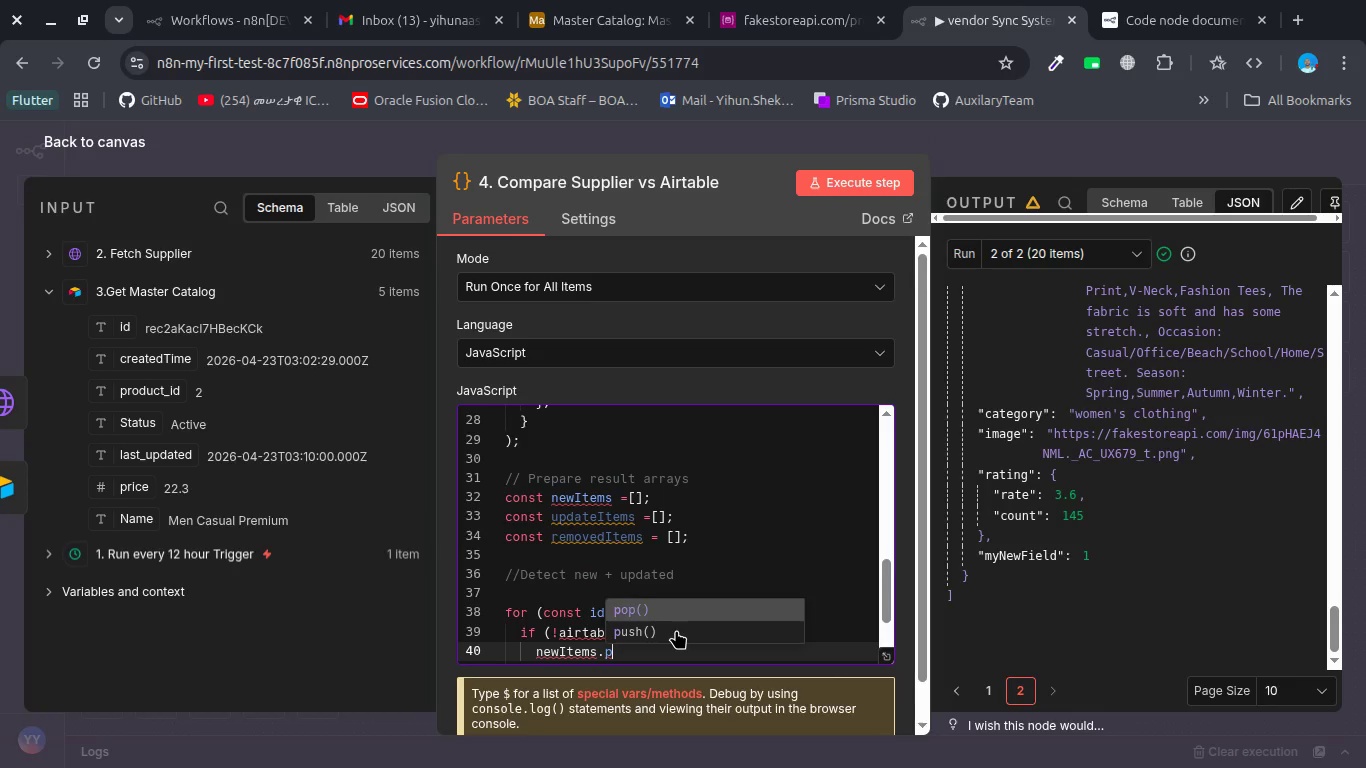 
key(ArrowDown)
 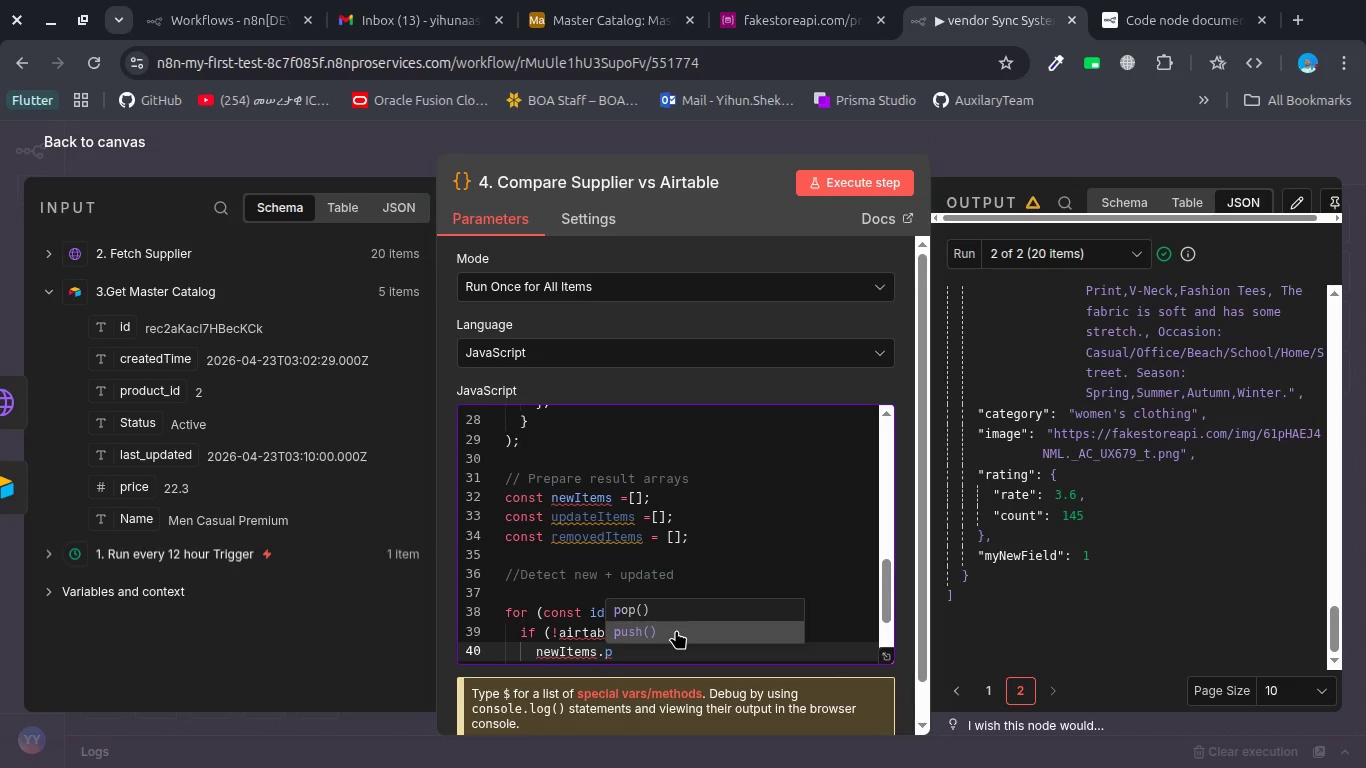 
key(Enter)
 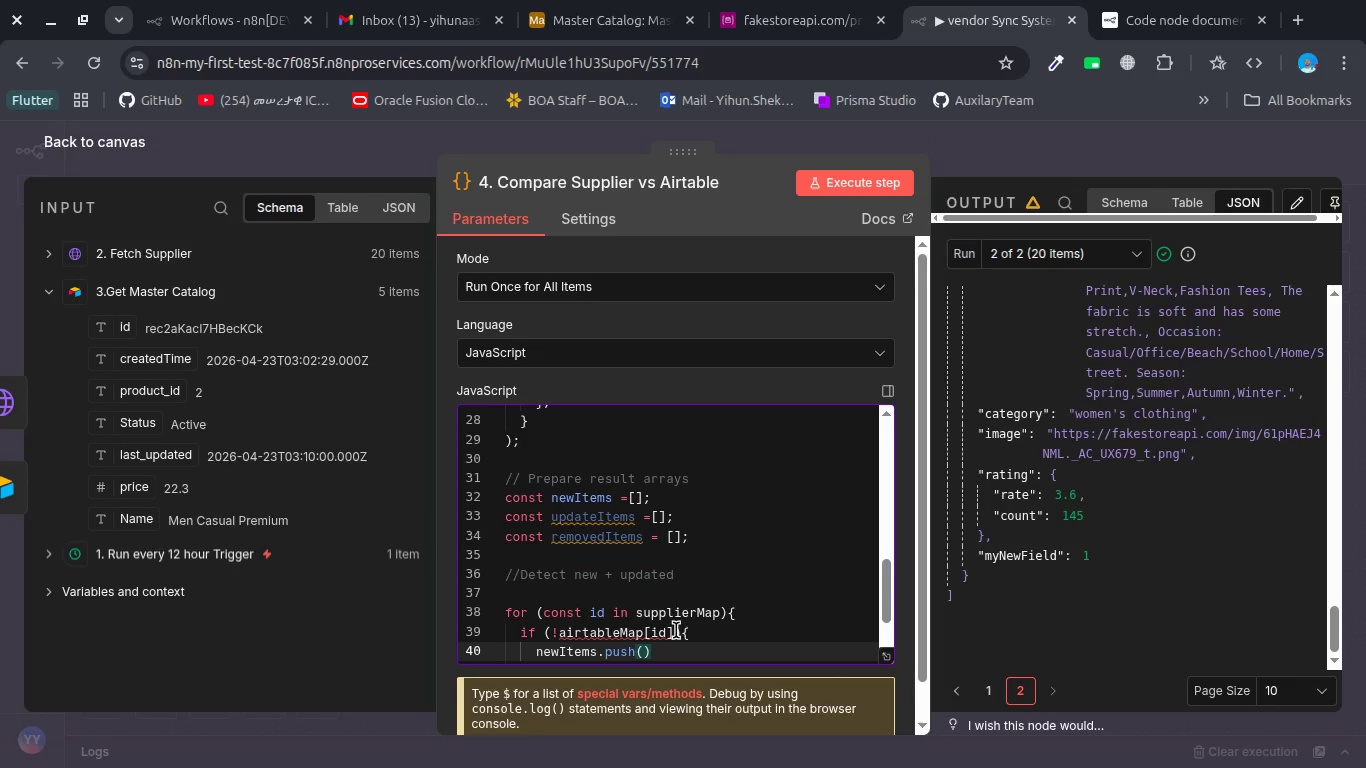 
type(su)
 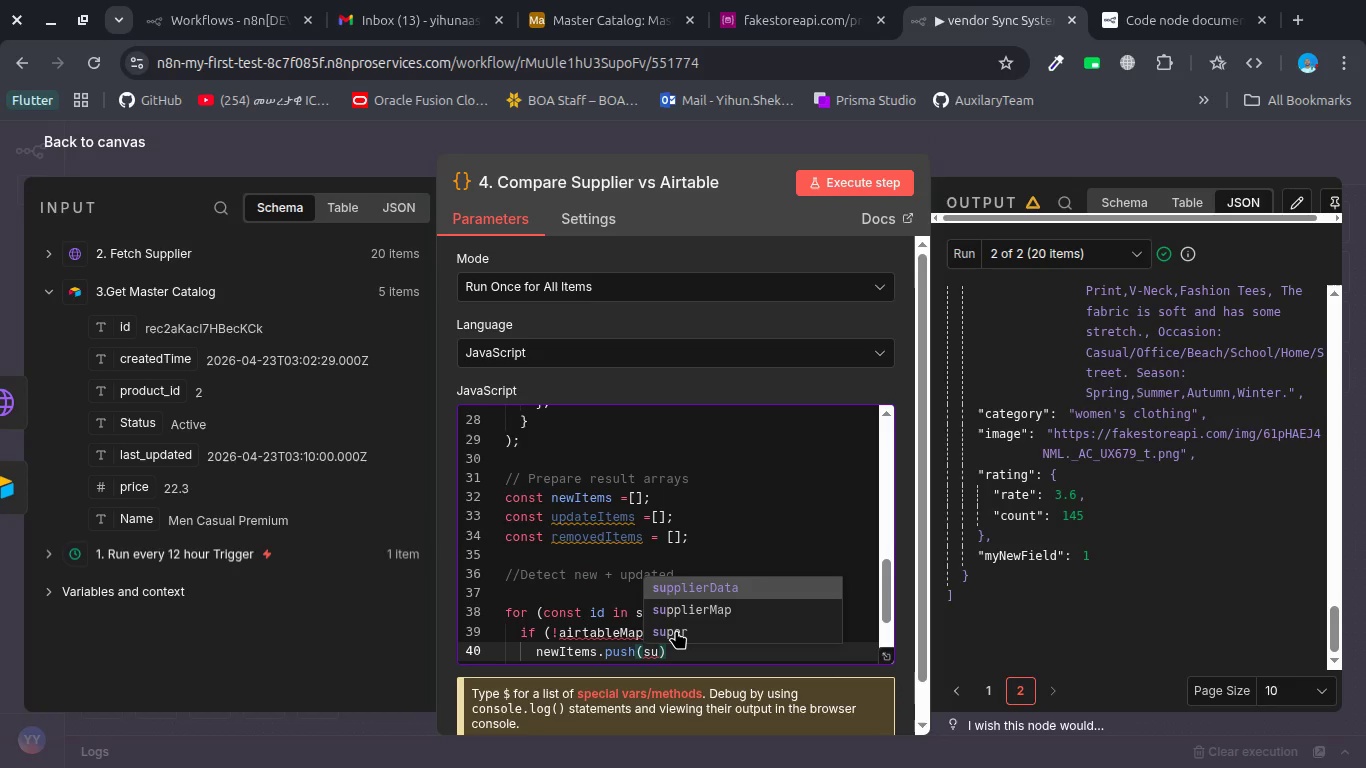 
key(ArrowDown)
 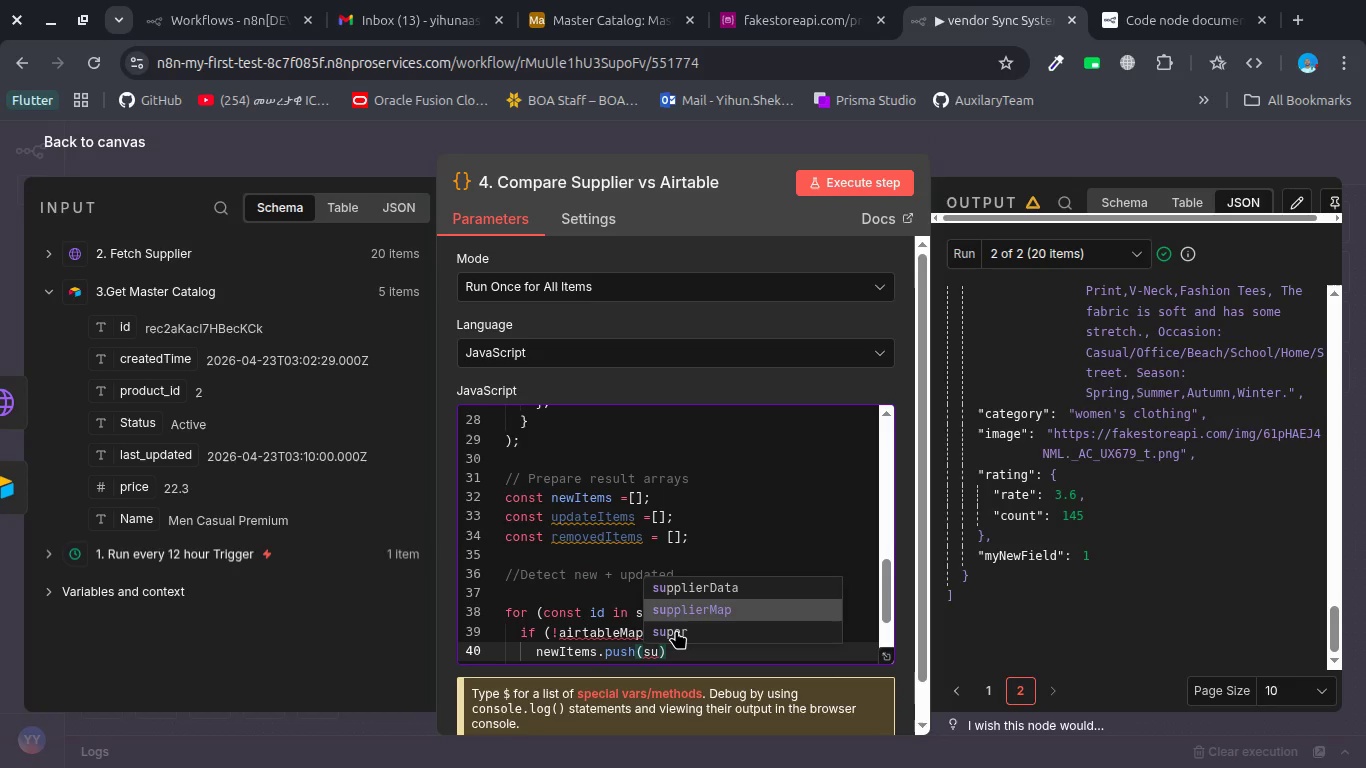 
key(Enter)
 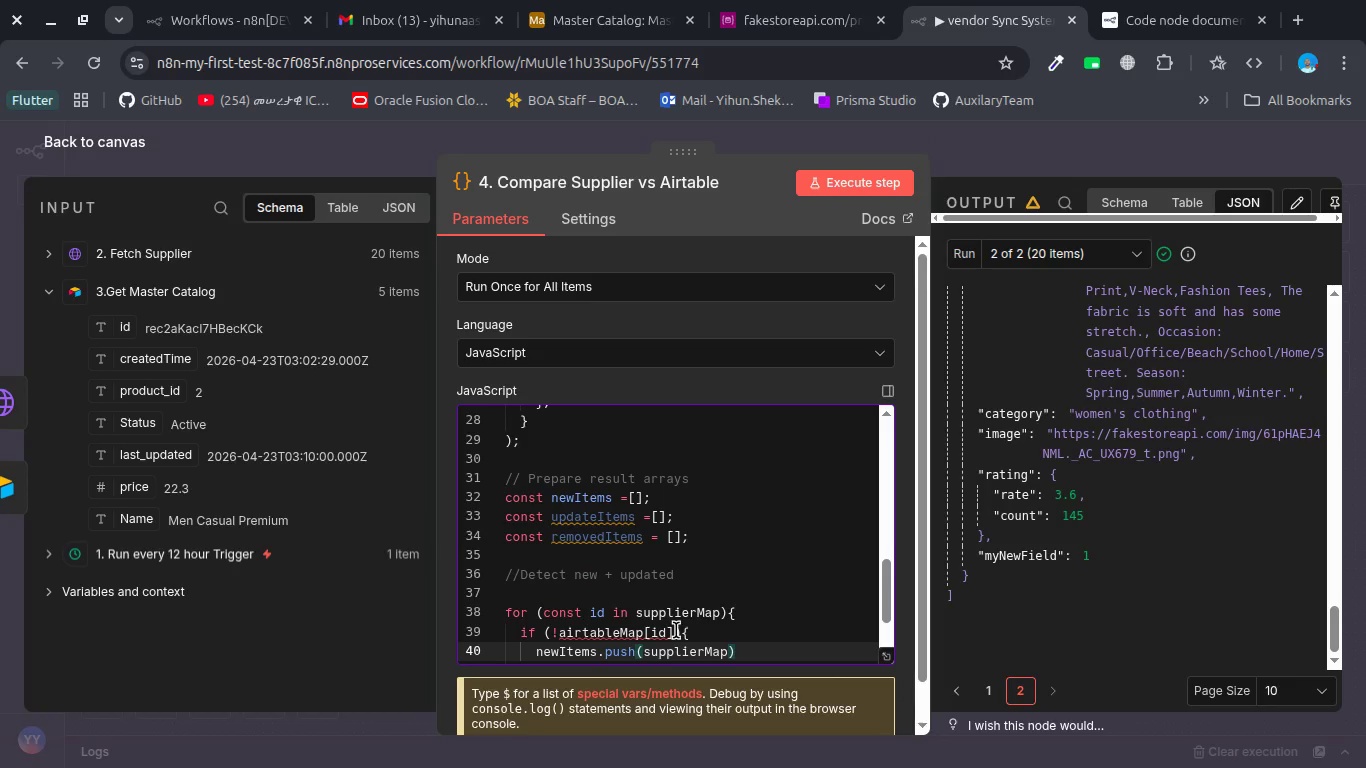 
type(9=)
key(Backspace)
key(Backspace)
type([id)
 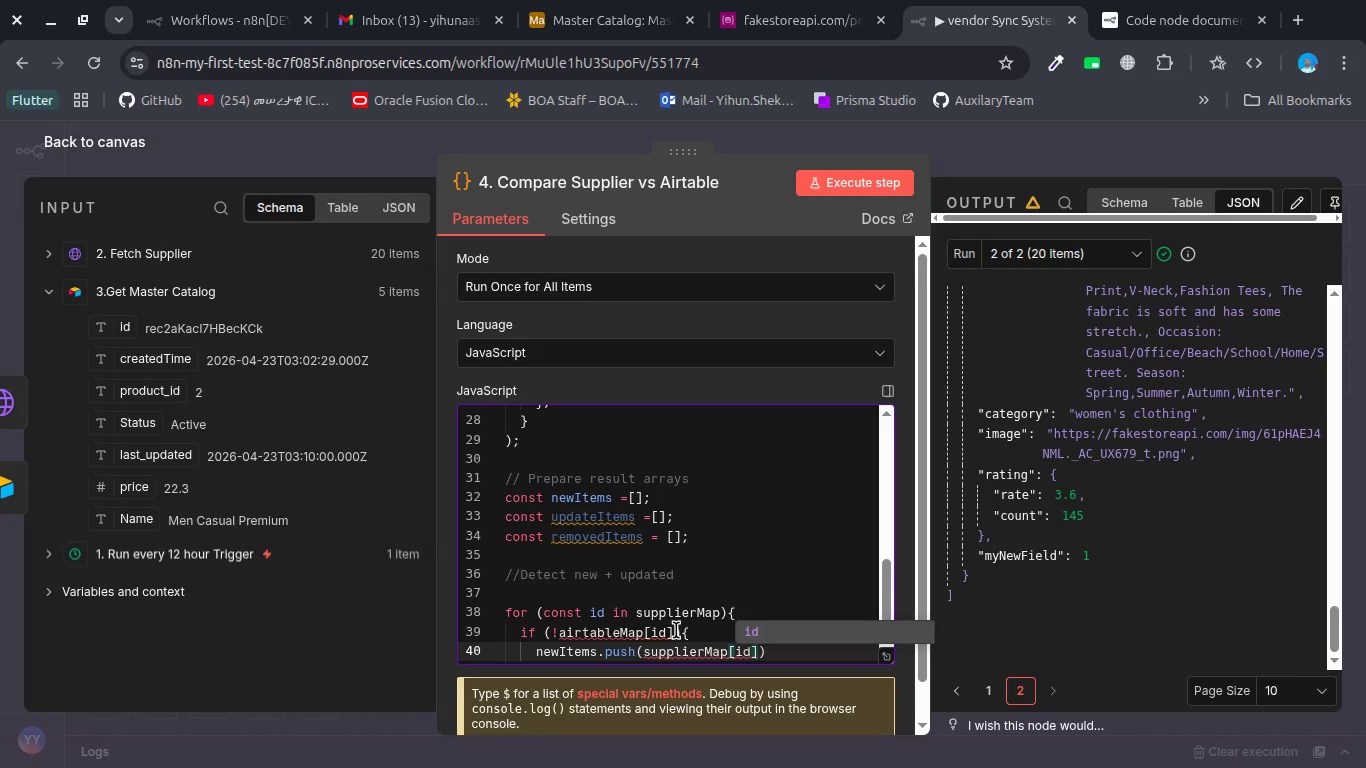 
key(ArrowRight)
 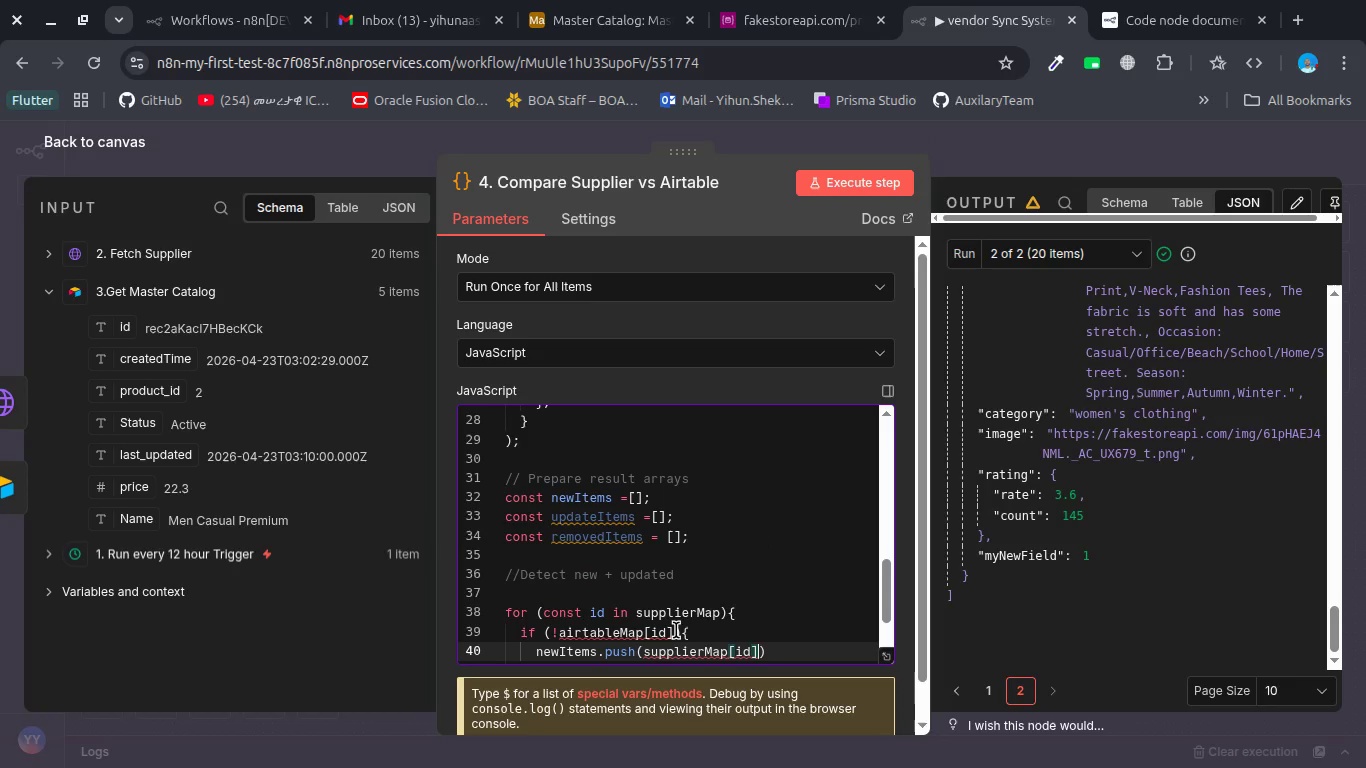 
key(ArrowRight)
 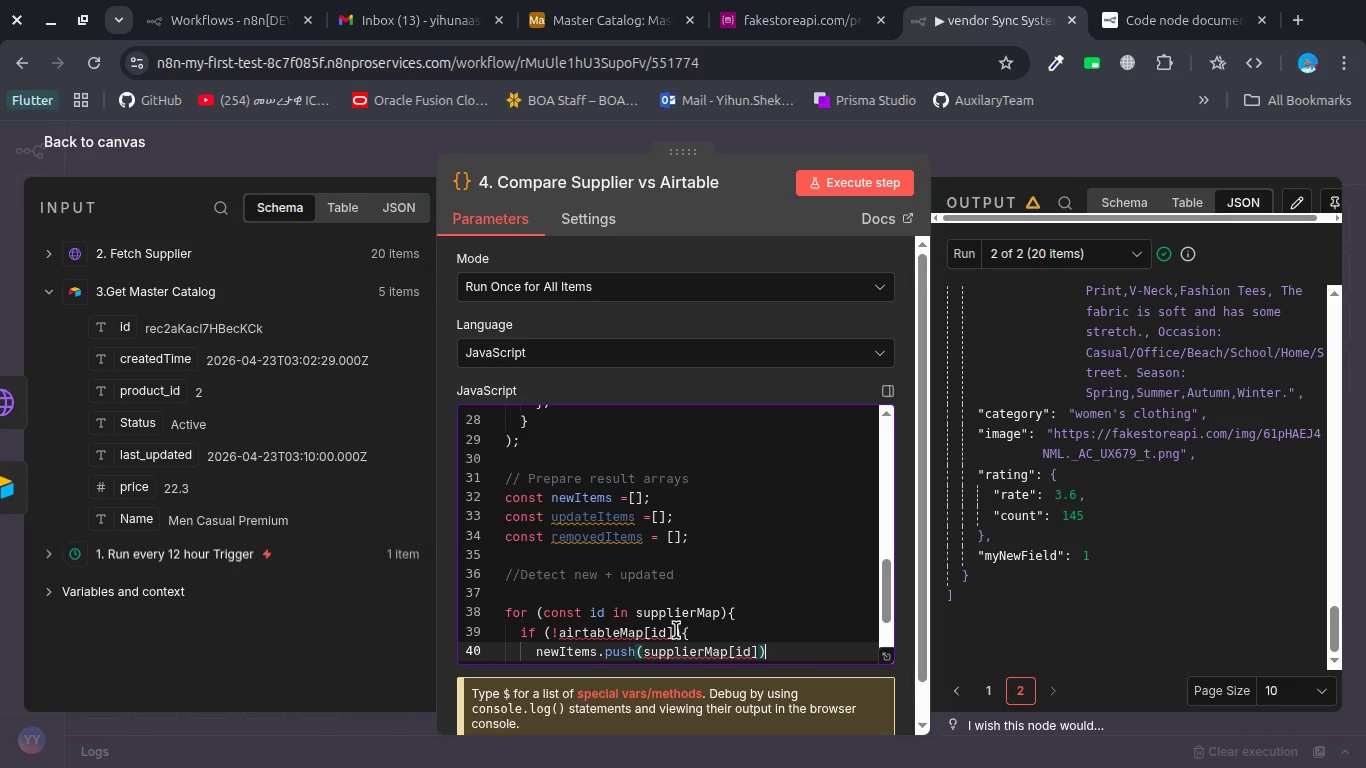 
key(ArrowRight)
 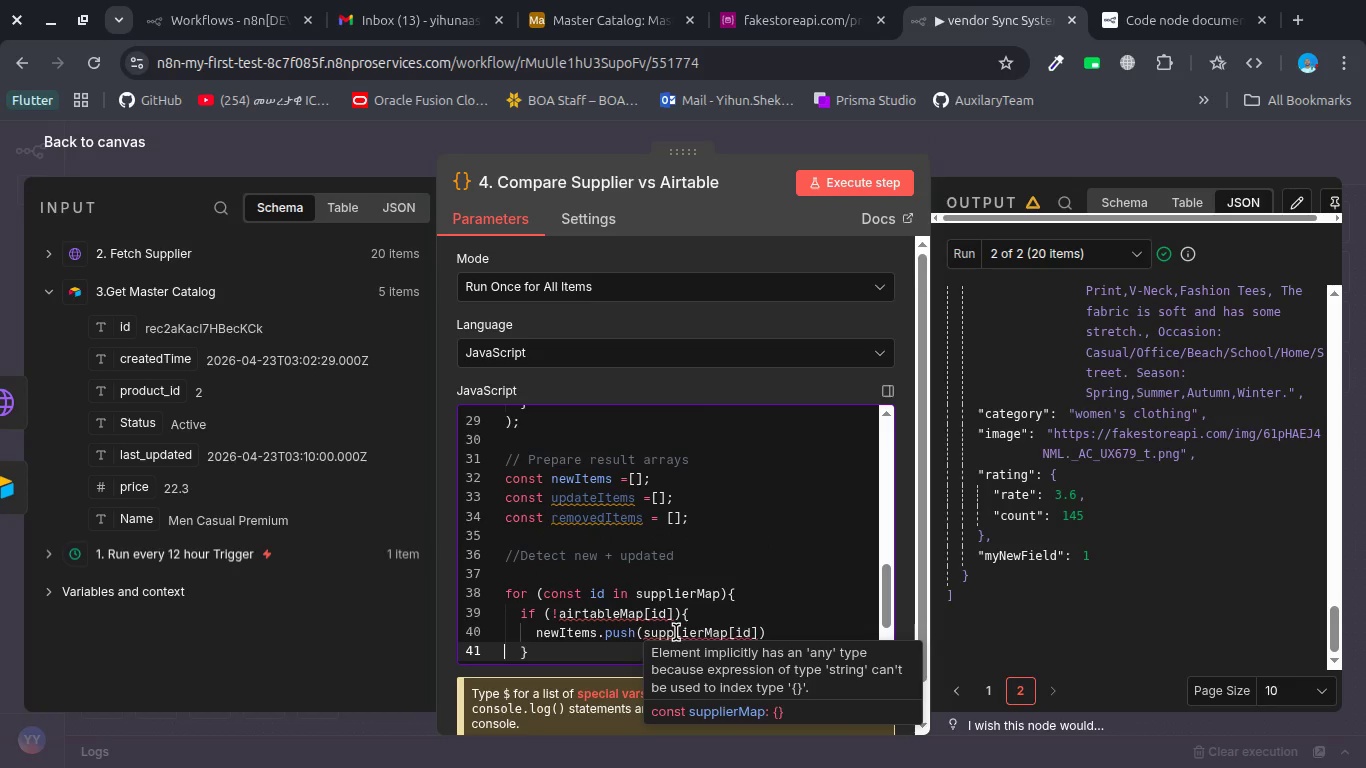 
wait(5.27)
 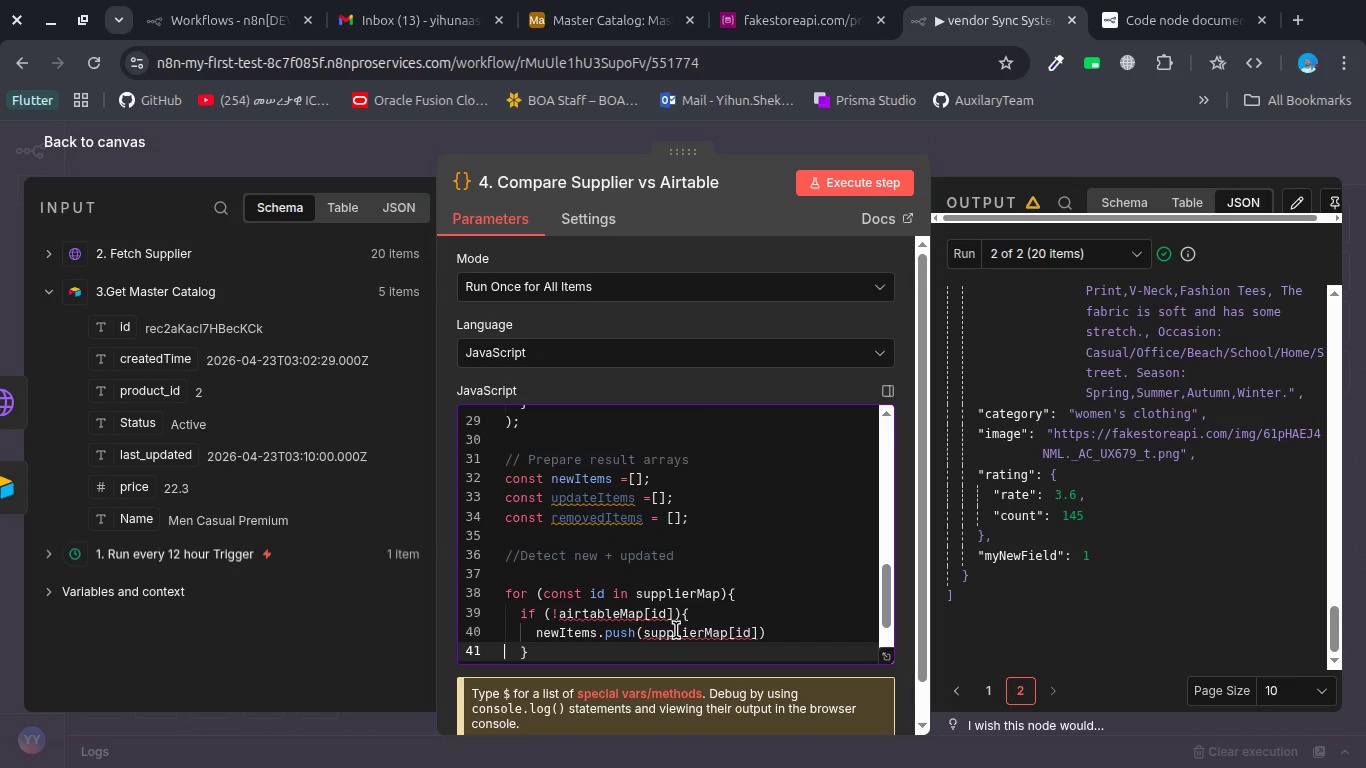 
scroll: coordinate [676, 632], scroll_direction: down, amount: 2.0
 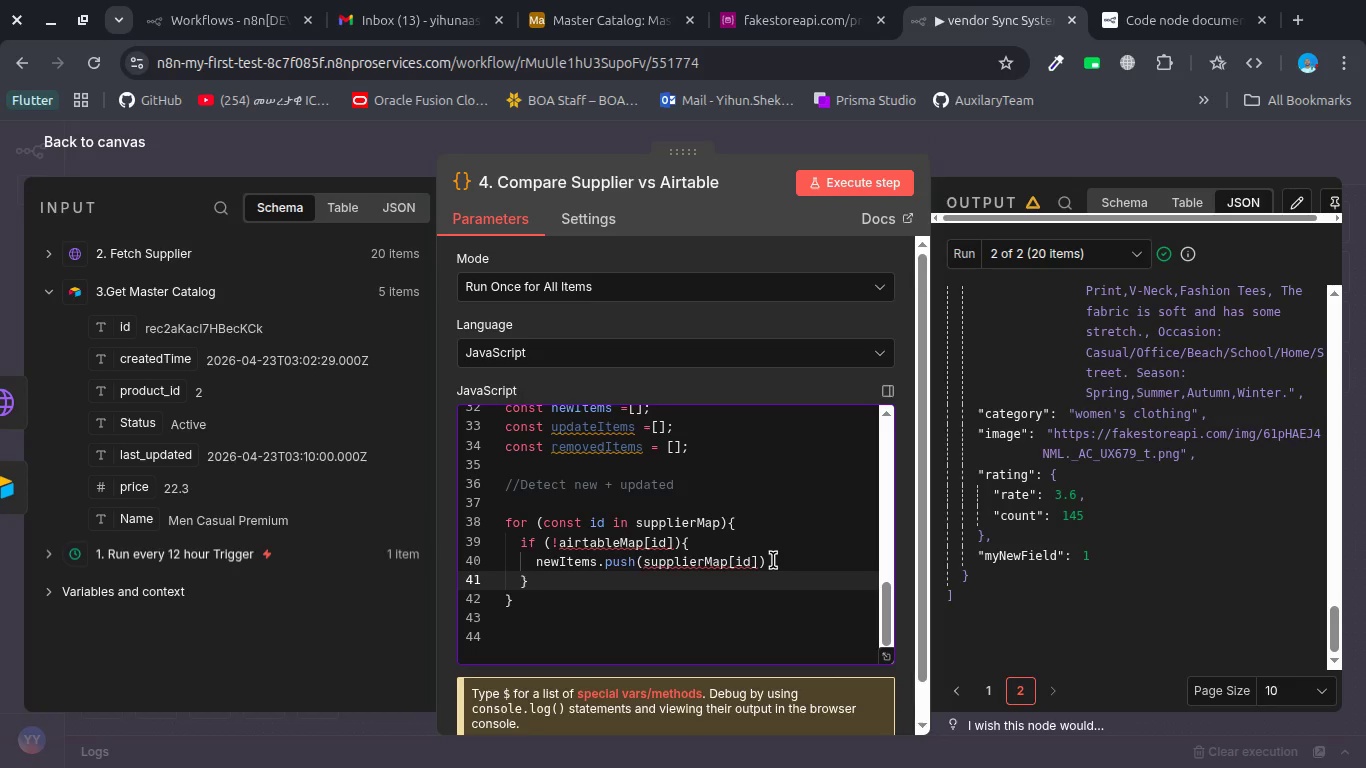 
left_click([777, 555])
 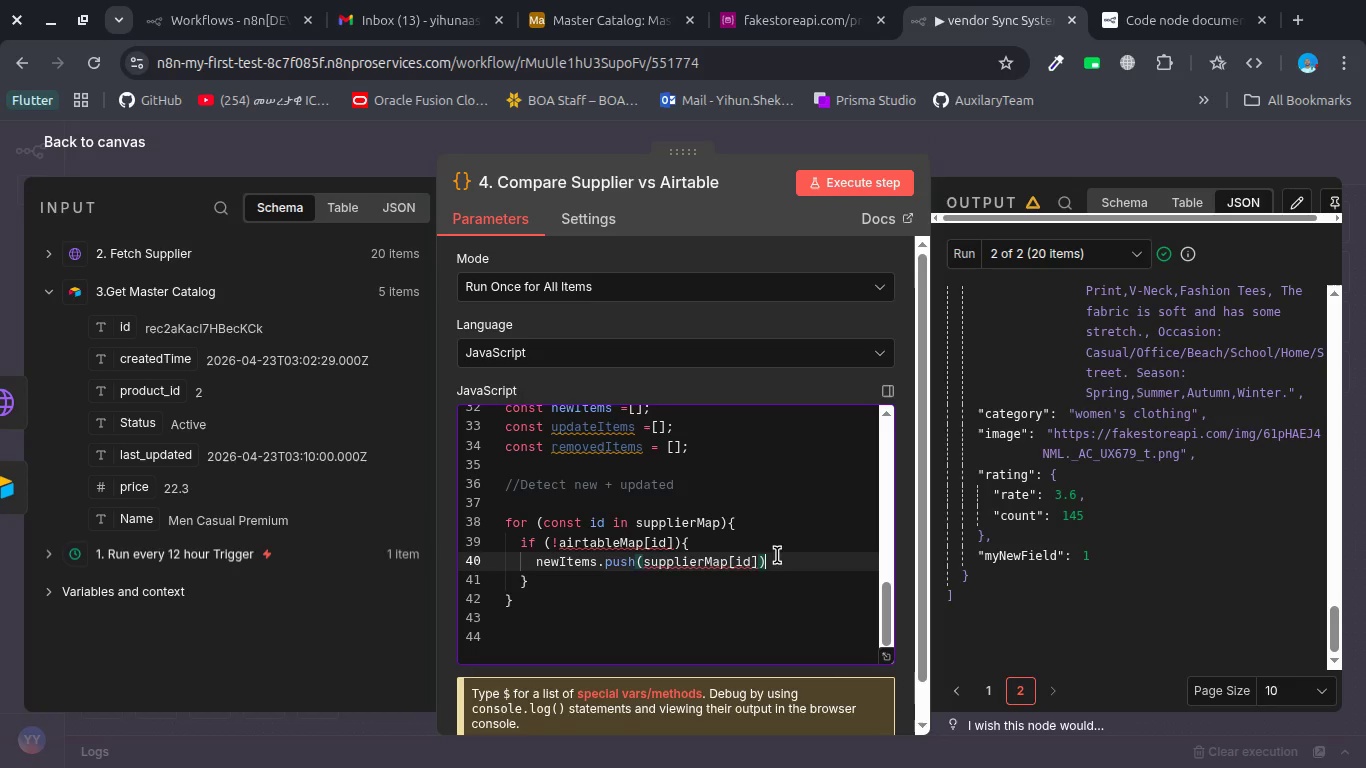 
key(Semicolon)
 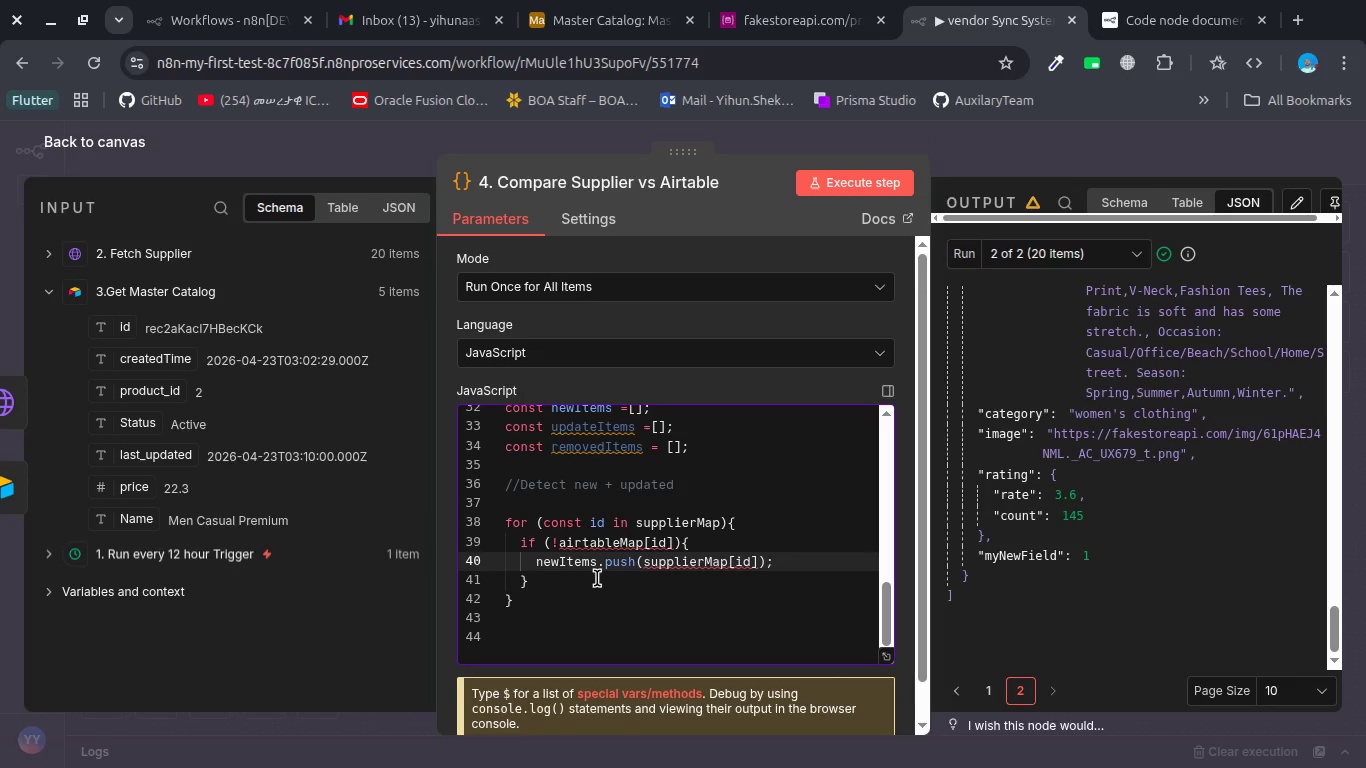 
wait(8.1)
 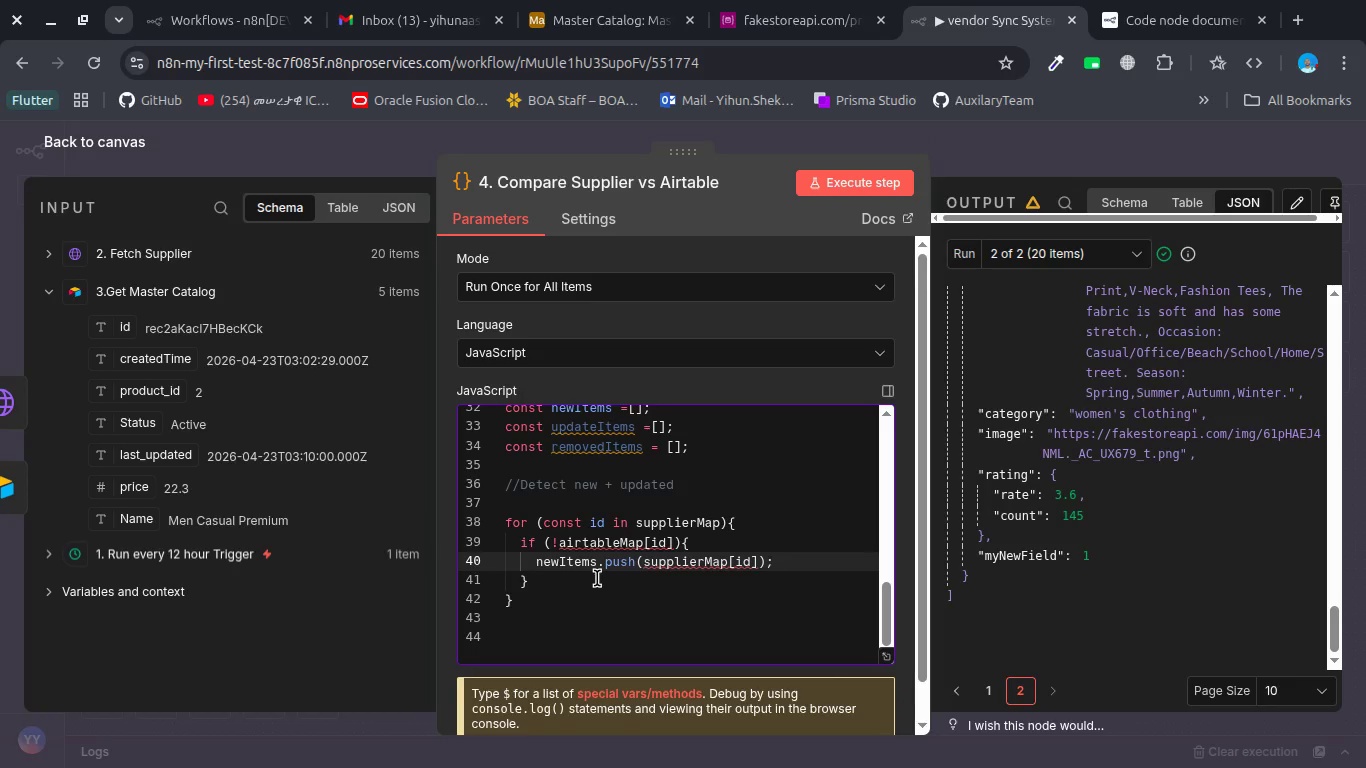 
left_click([693, 538])
 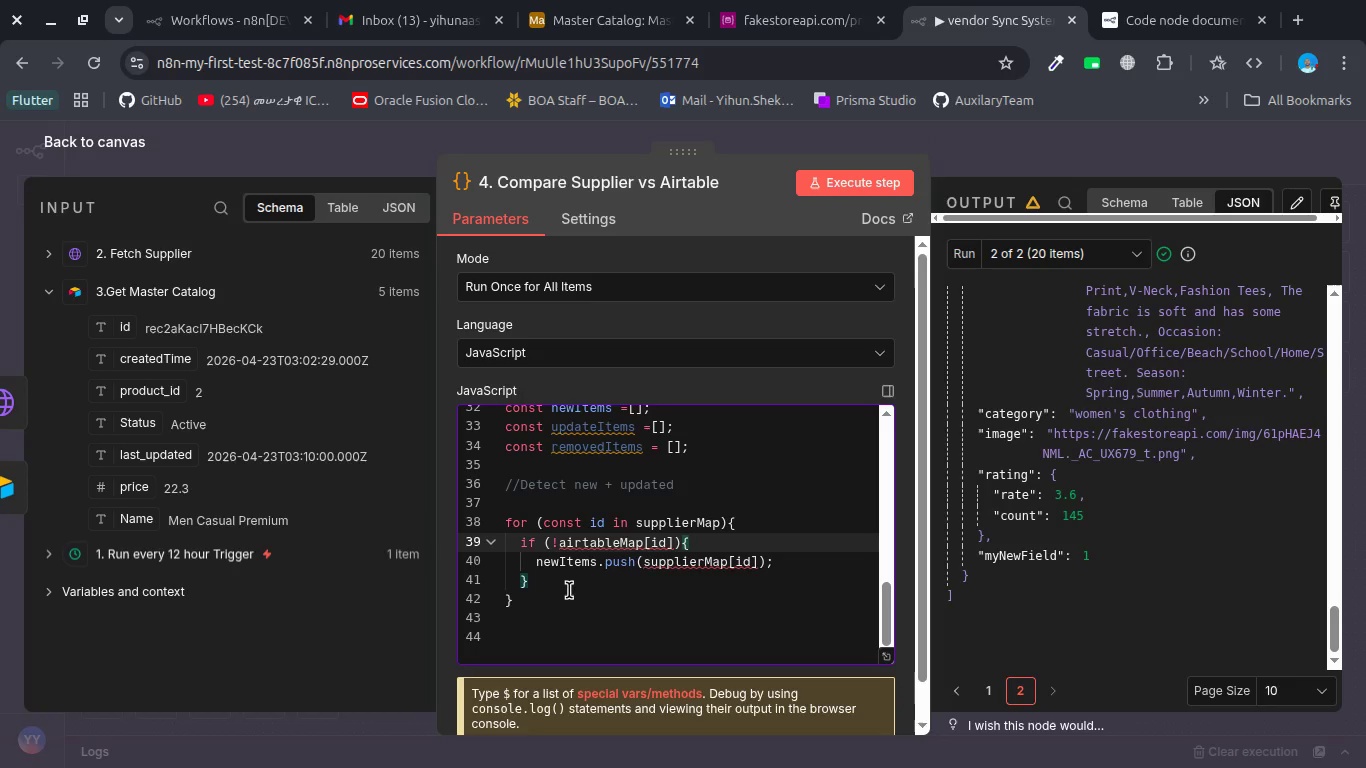 
left_click([569, 589])
 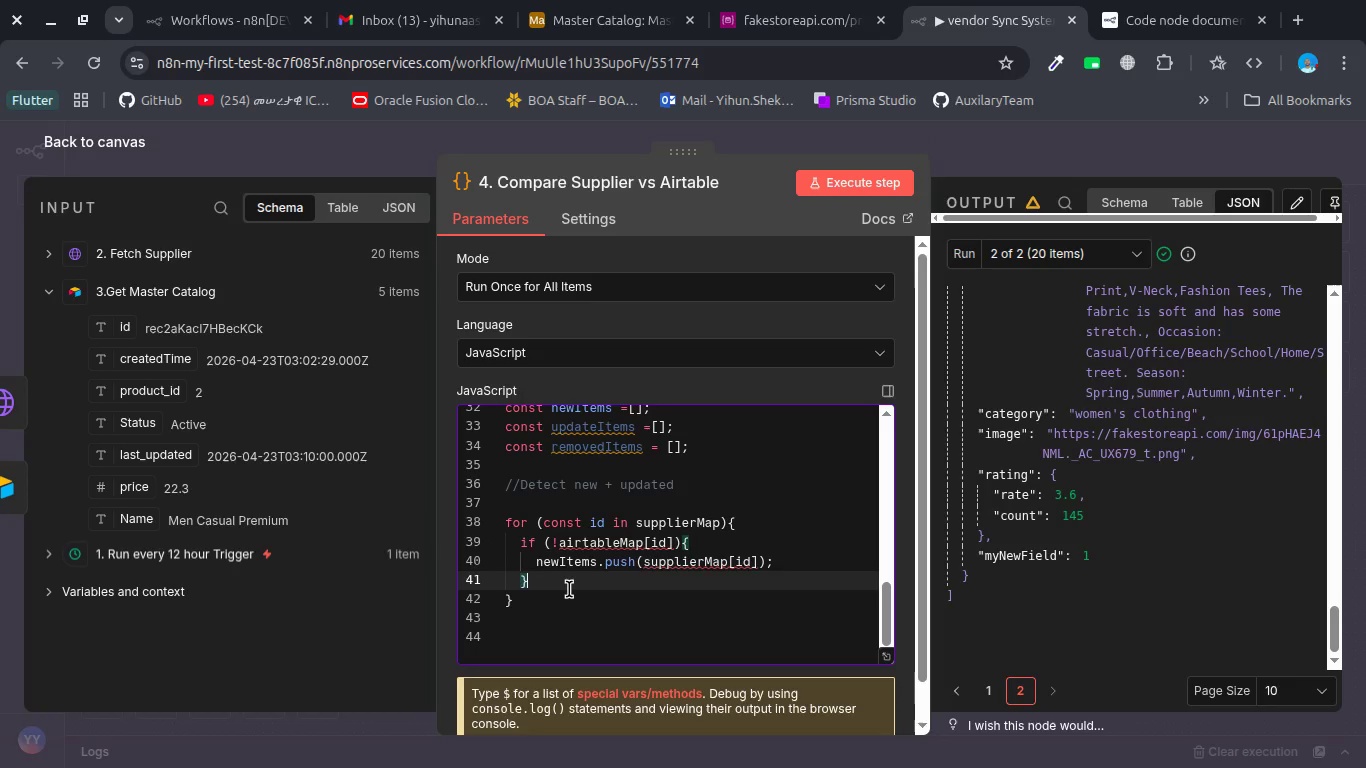 
type(else)
 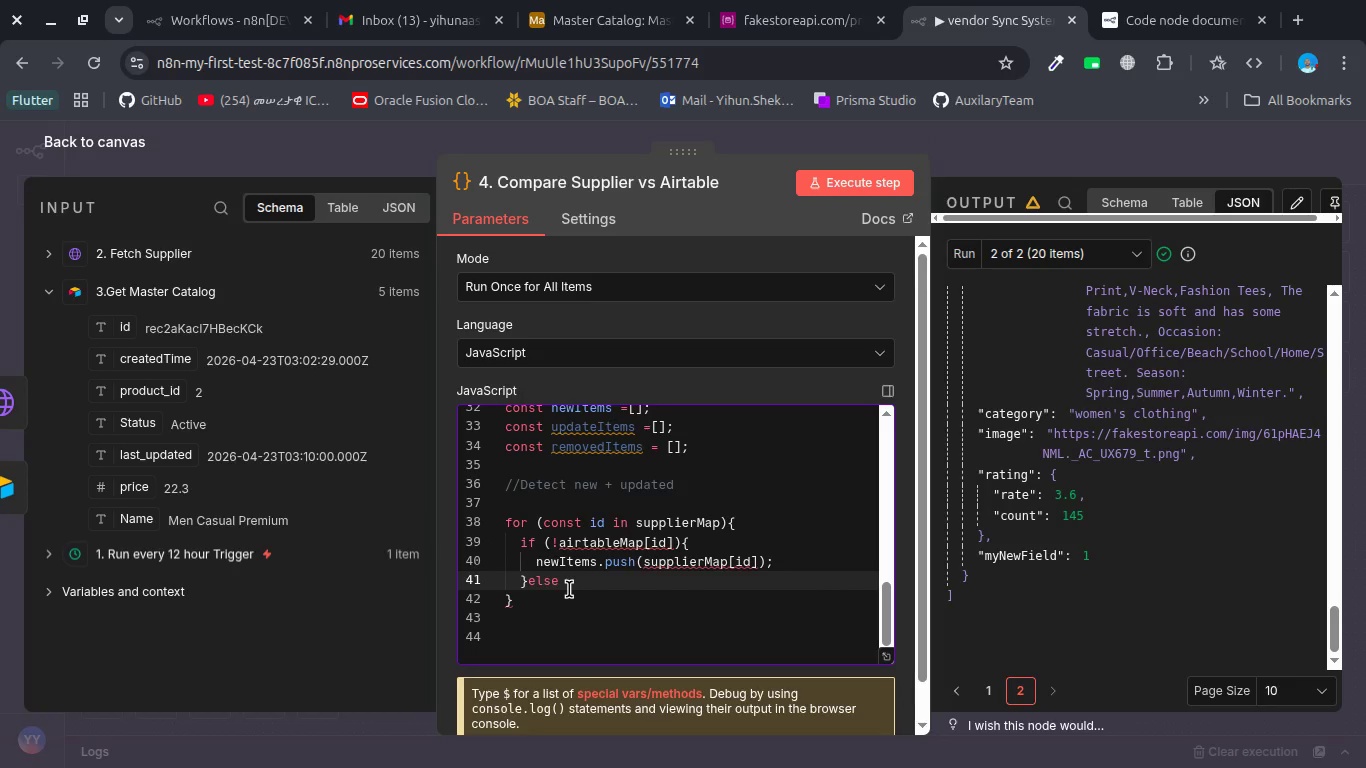 
hold_key(key=ShiftRight, duration=0.4)
 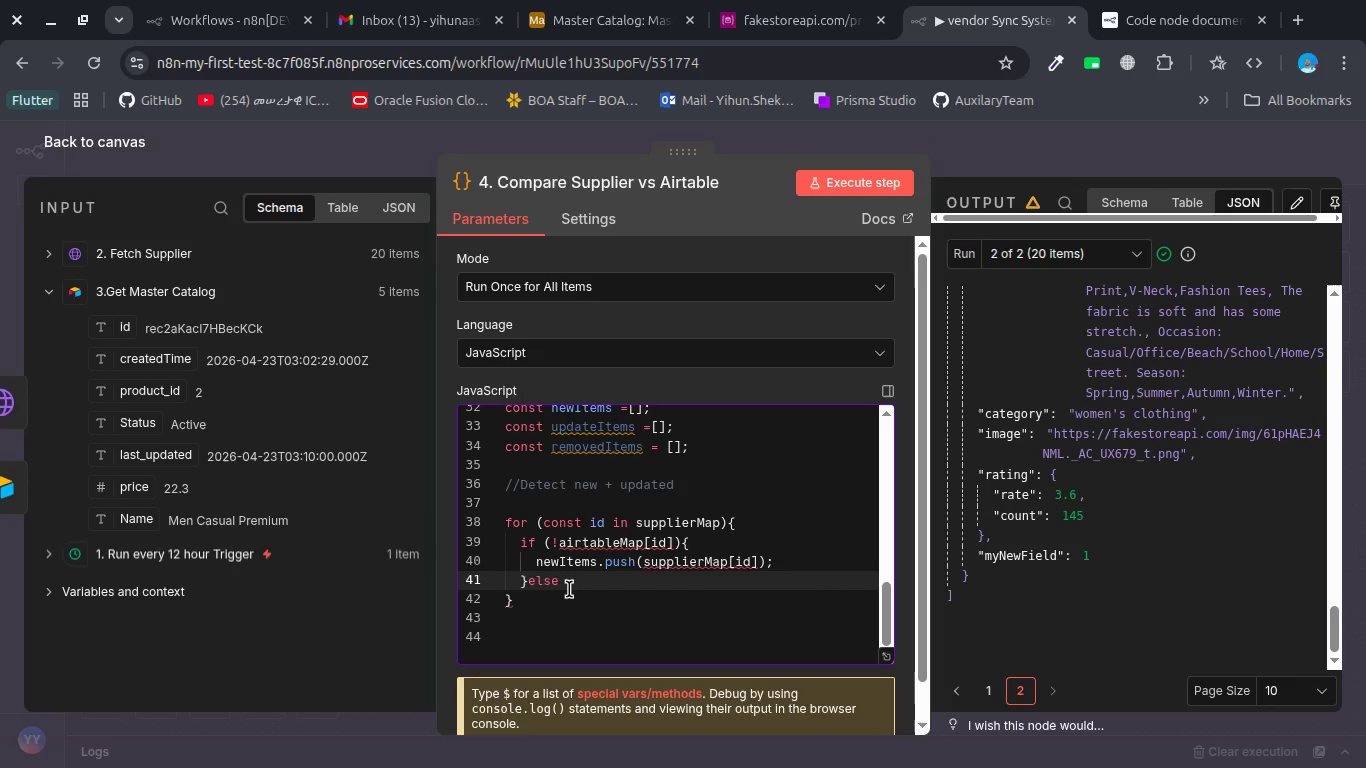 
key(Control+ControlLeft)
 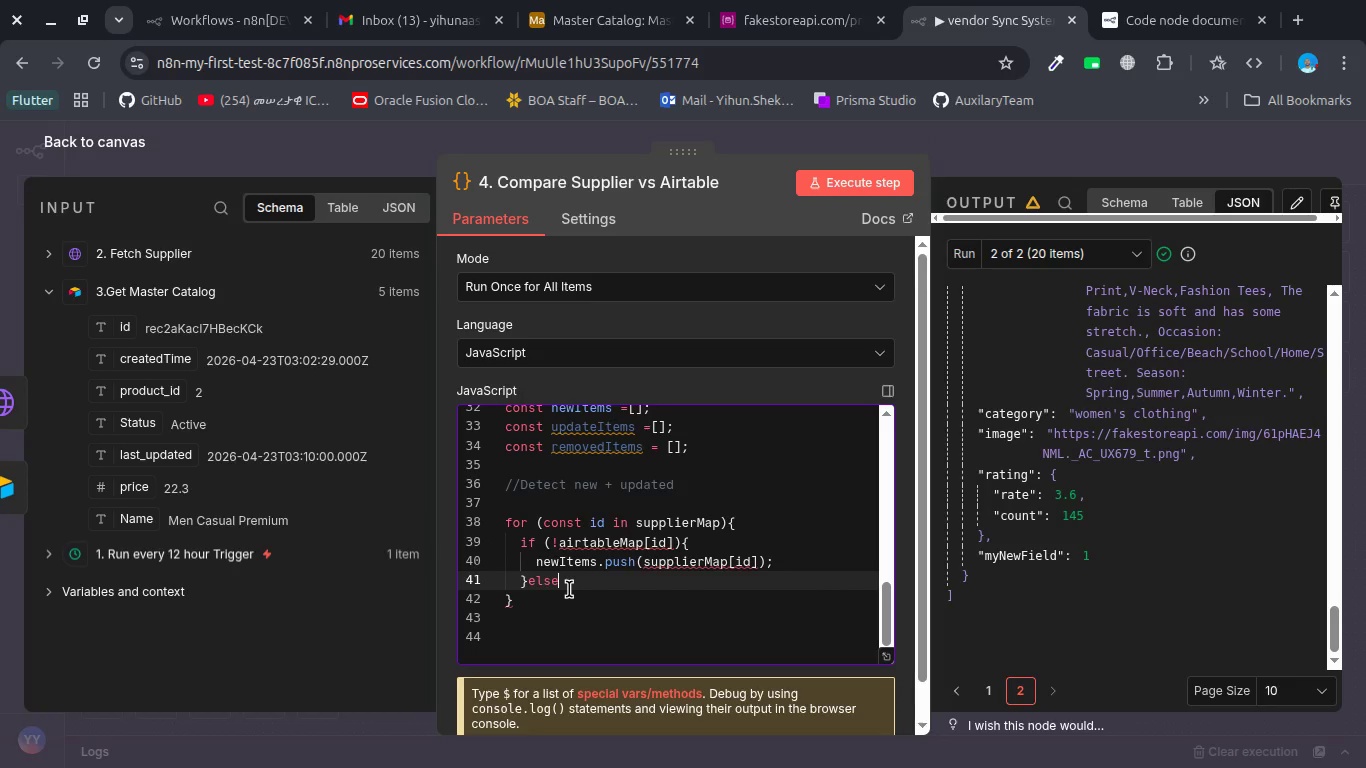 
key(Control+Backspace)
 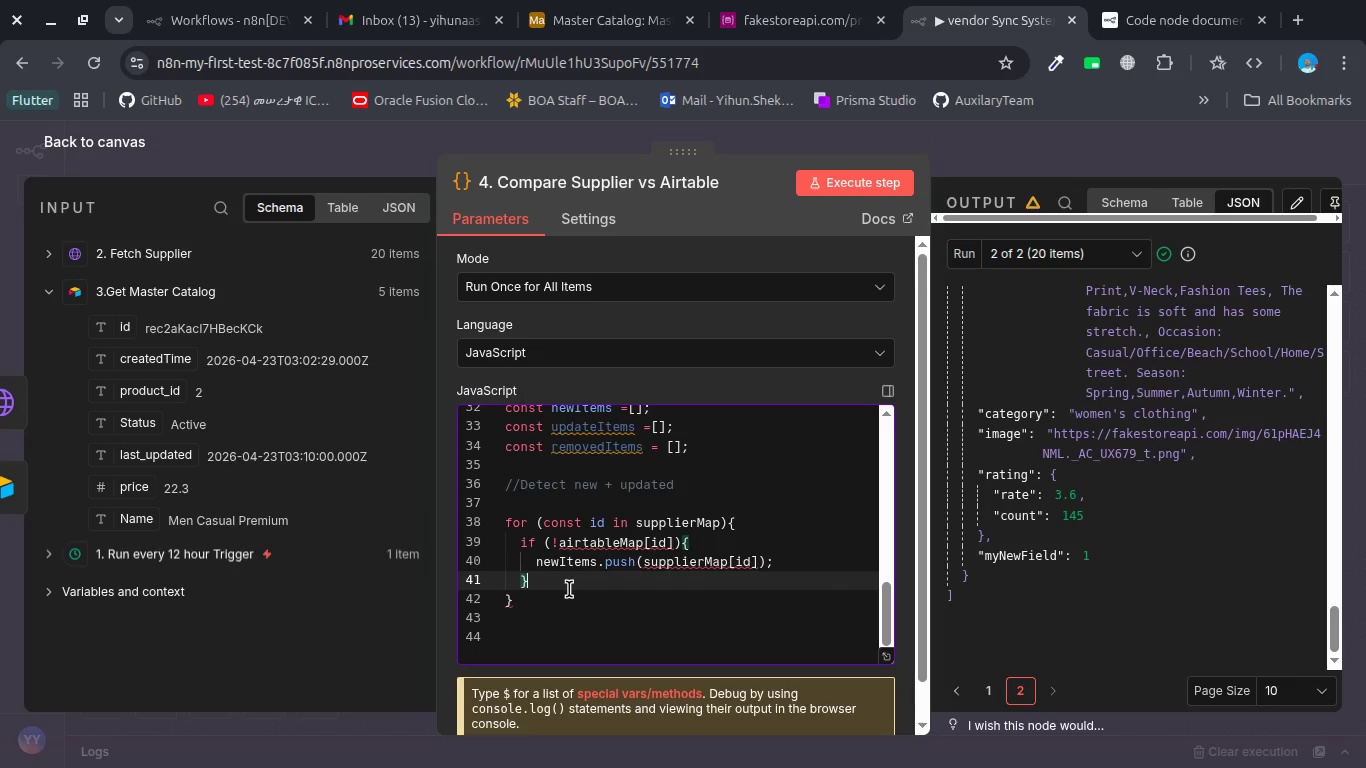 
type( else {)
 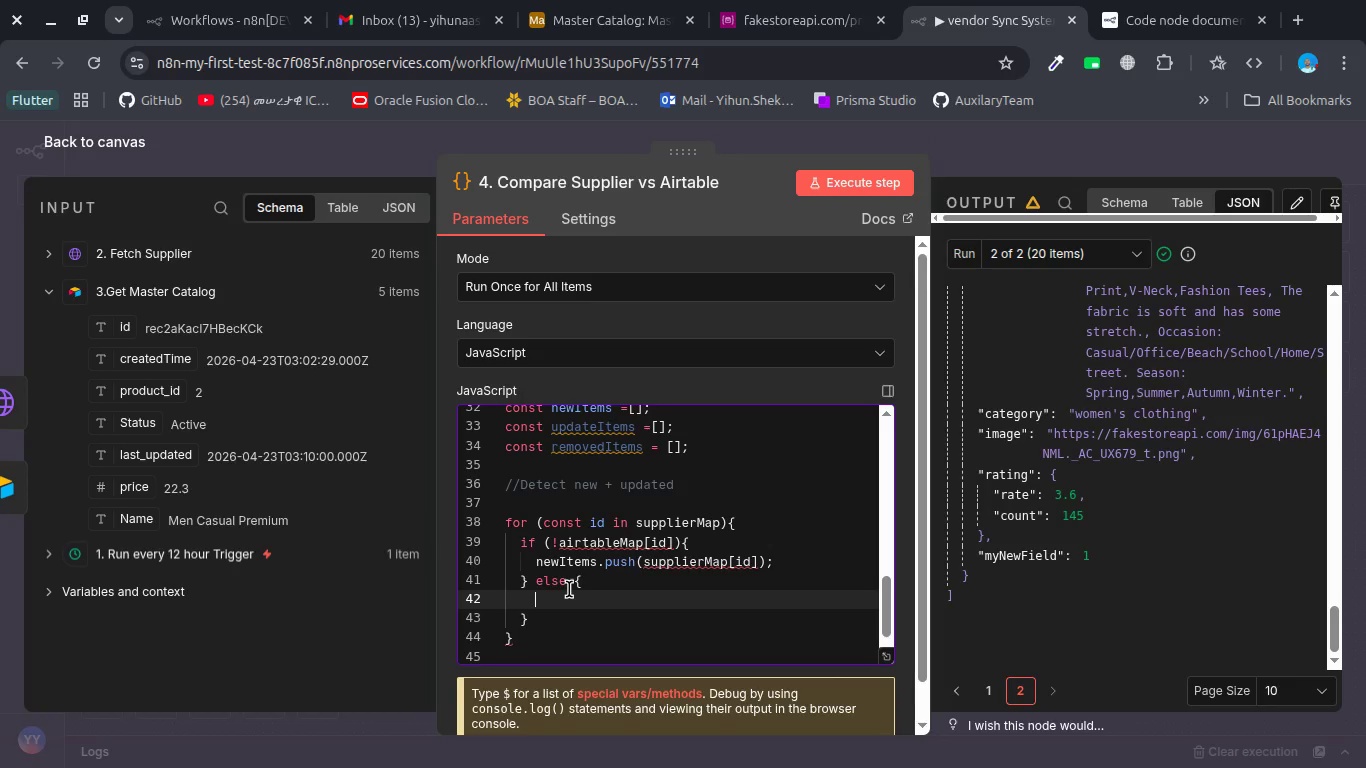 
 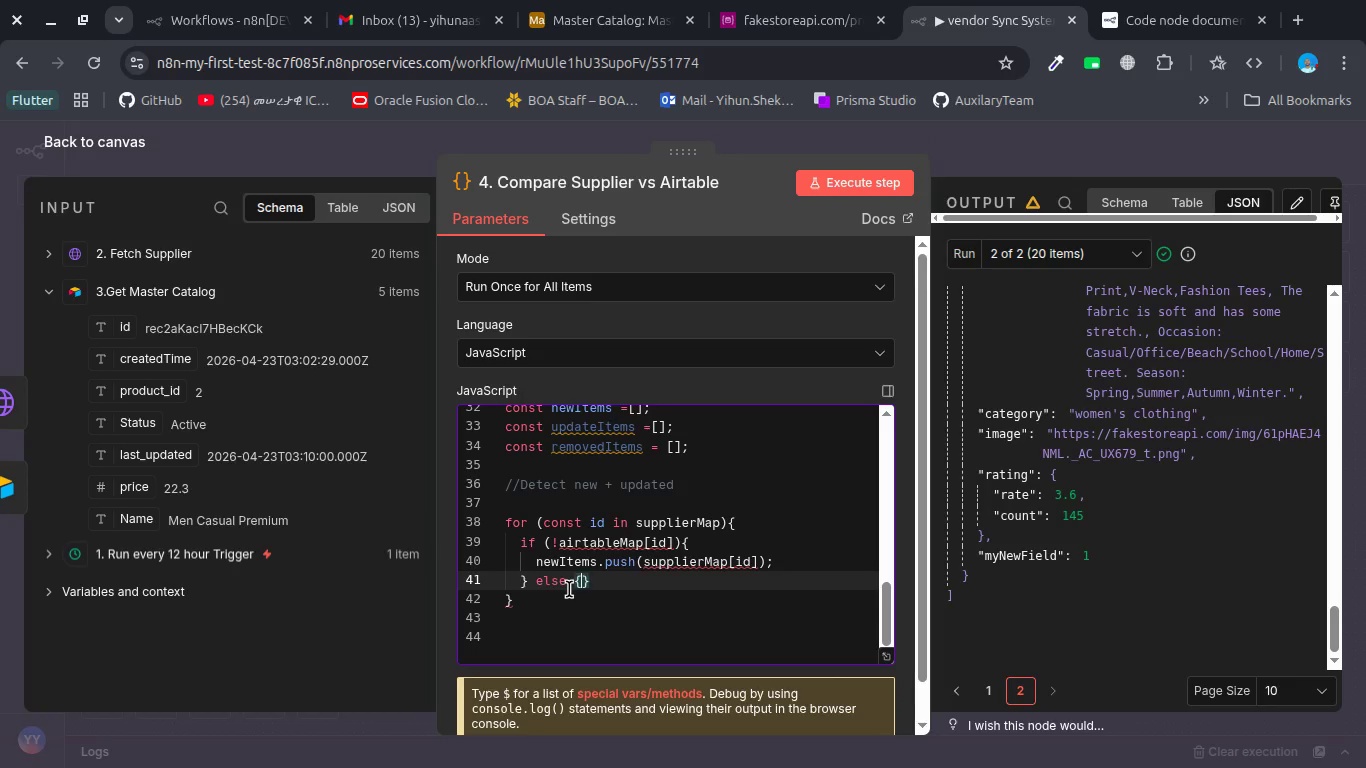 
key(Enter)
 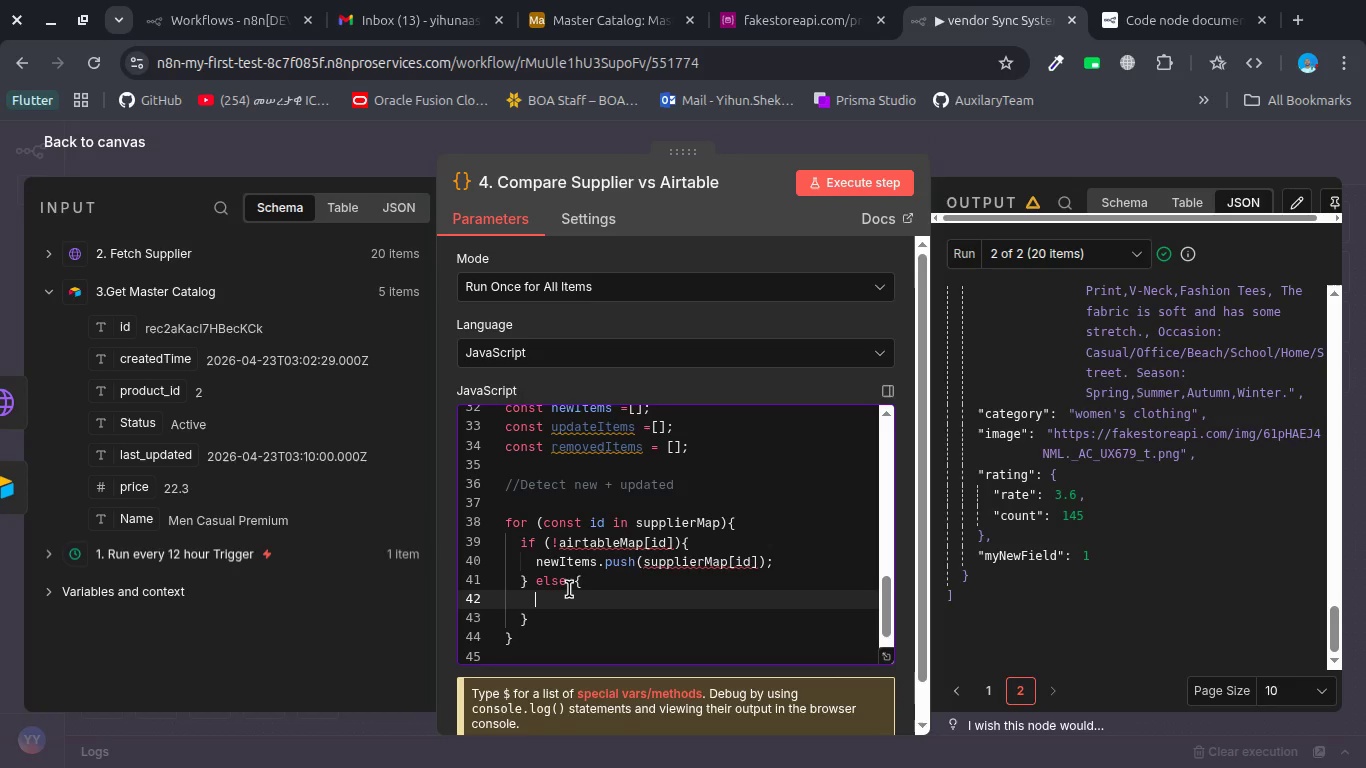 
type(if s)
key(Backspace)
key(Backspace)
type( (supp)
 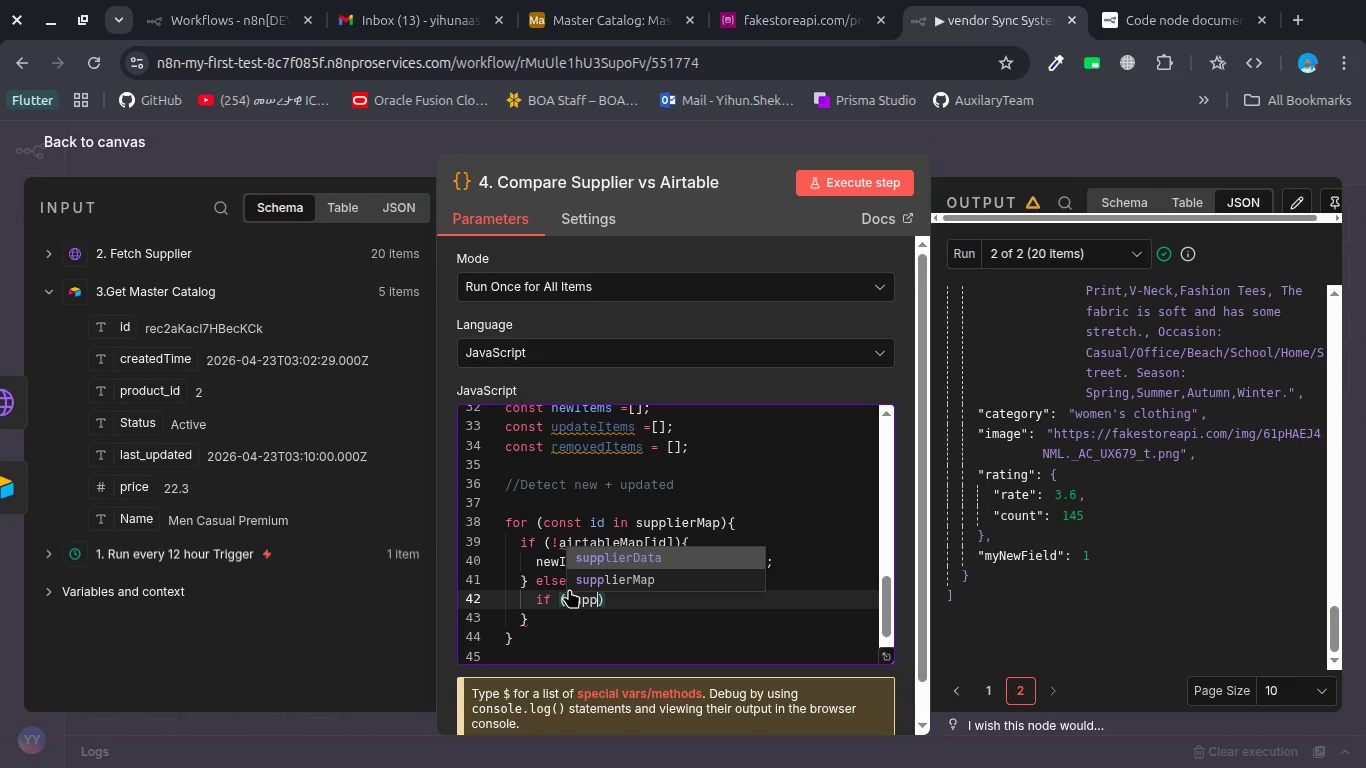 
key(ArrowDown)
 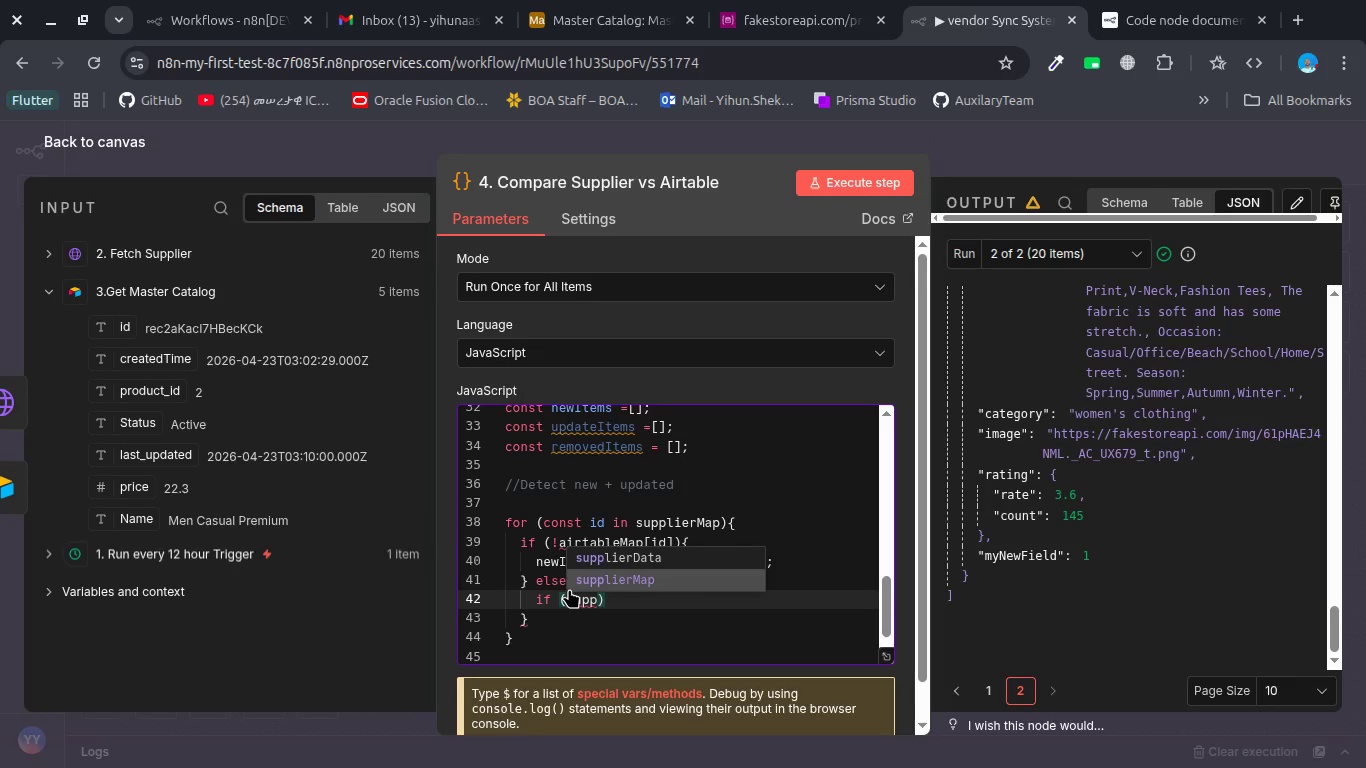 
key(Enter)
 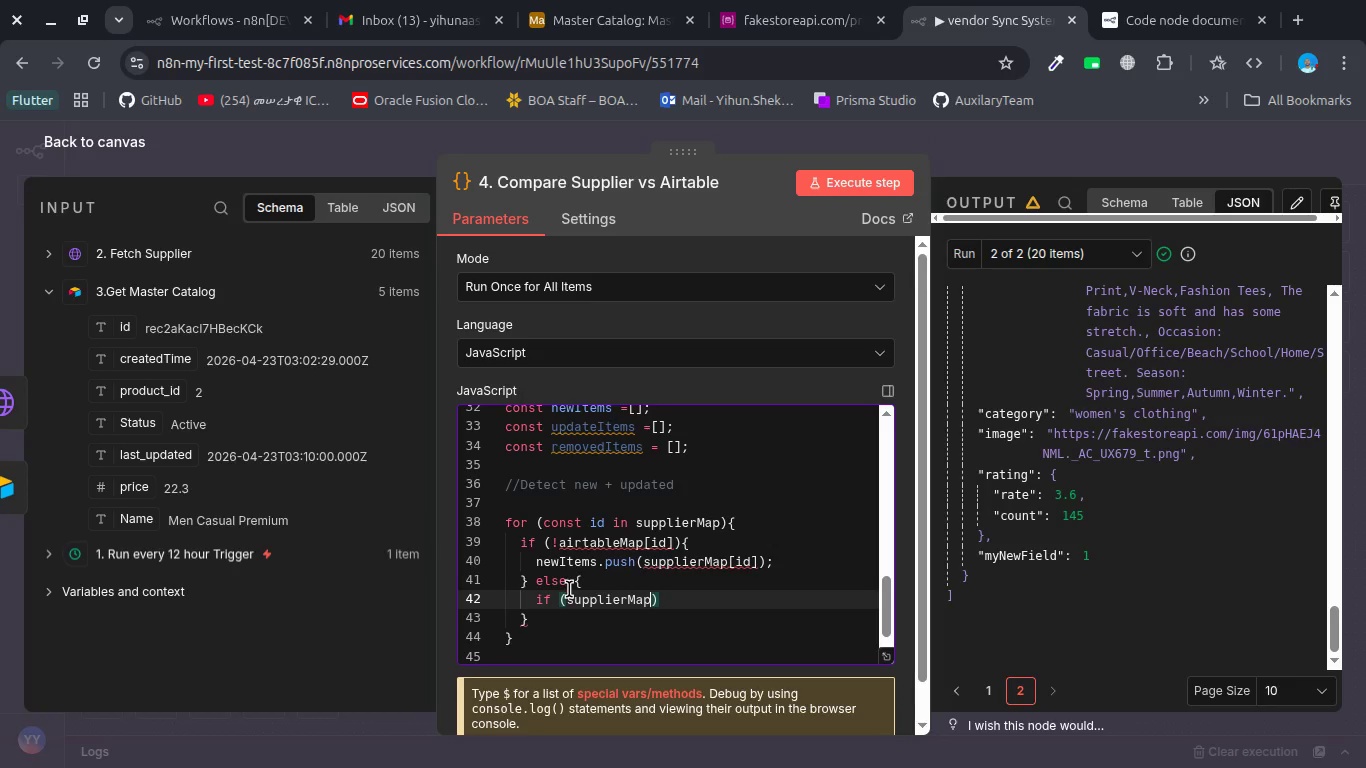 
wait(13.7)
 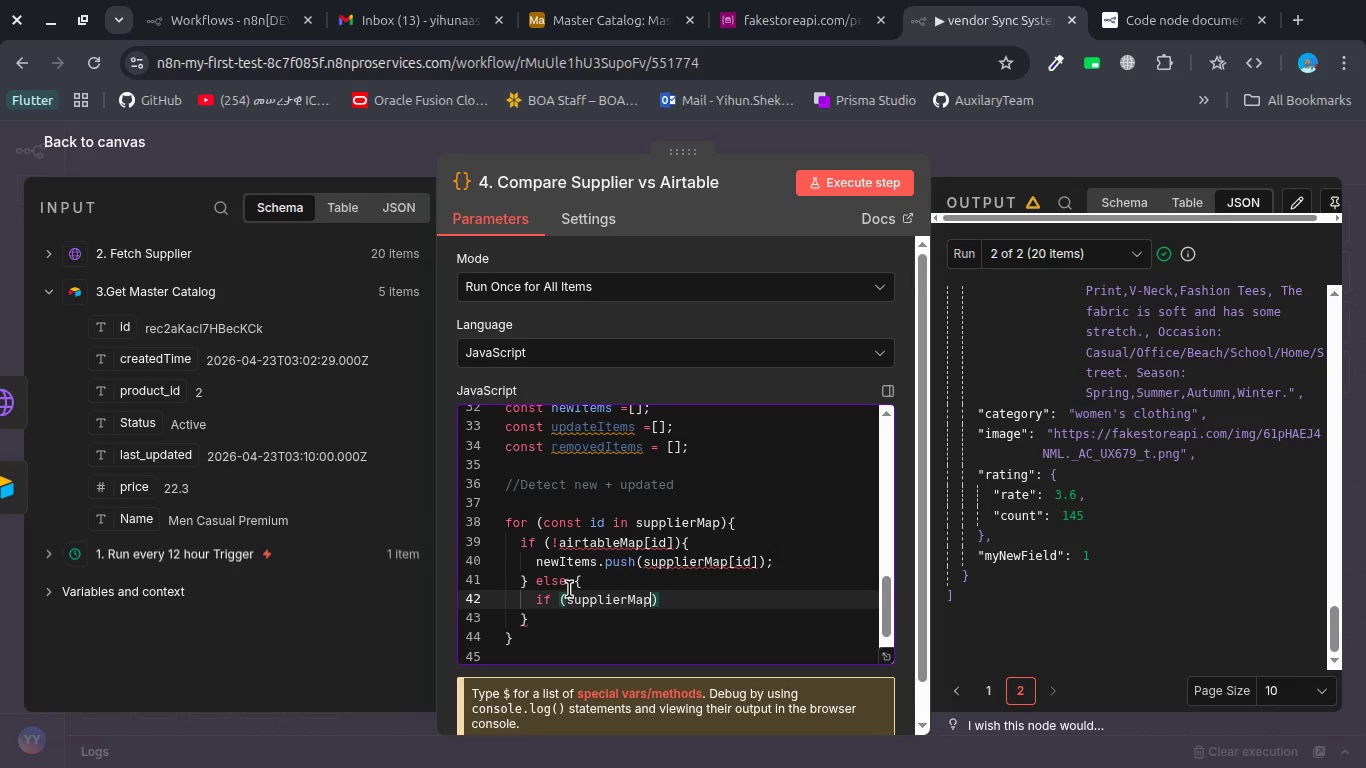 
type([o)
key(Backspace)
type(id)
 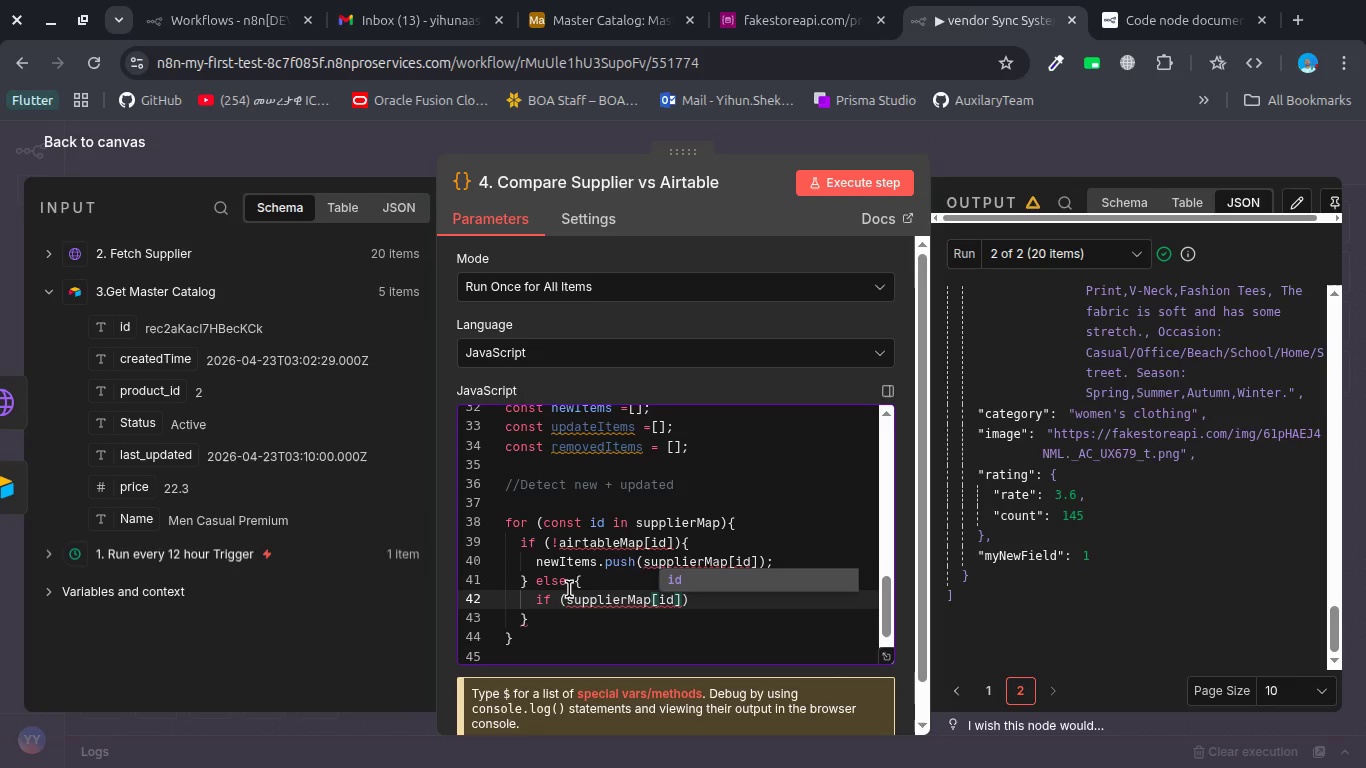 
key(ArrowRight)
 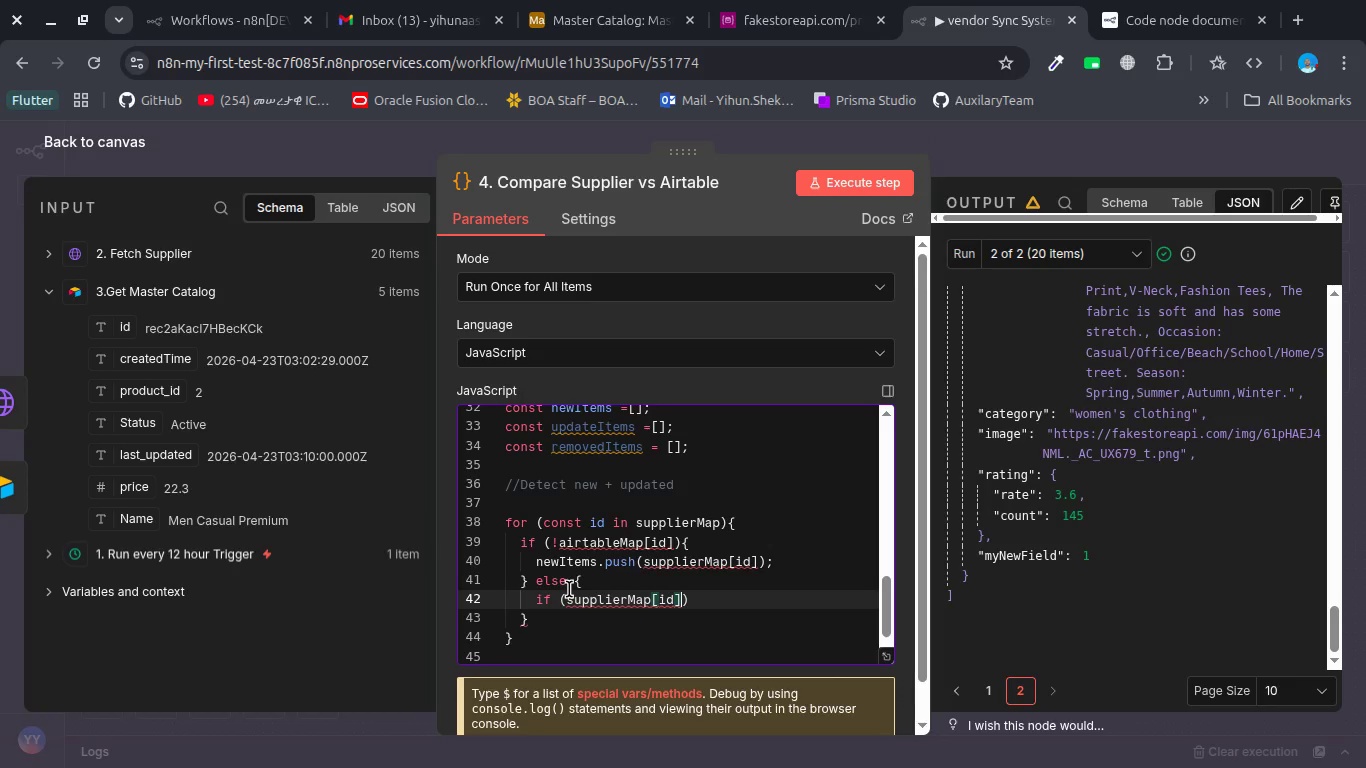 
key(Period)
 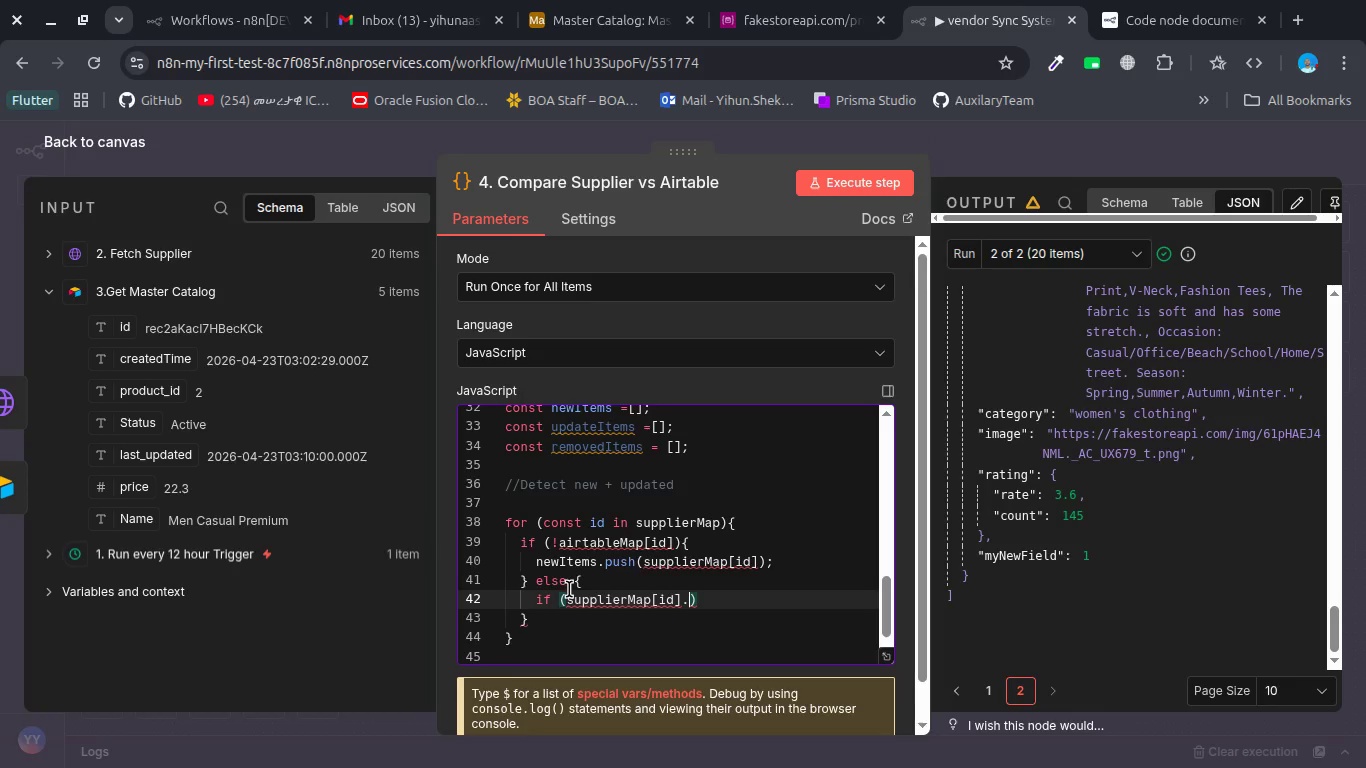 
type(price)
 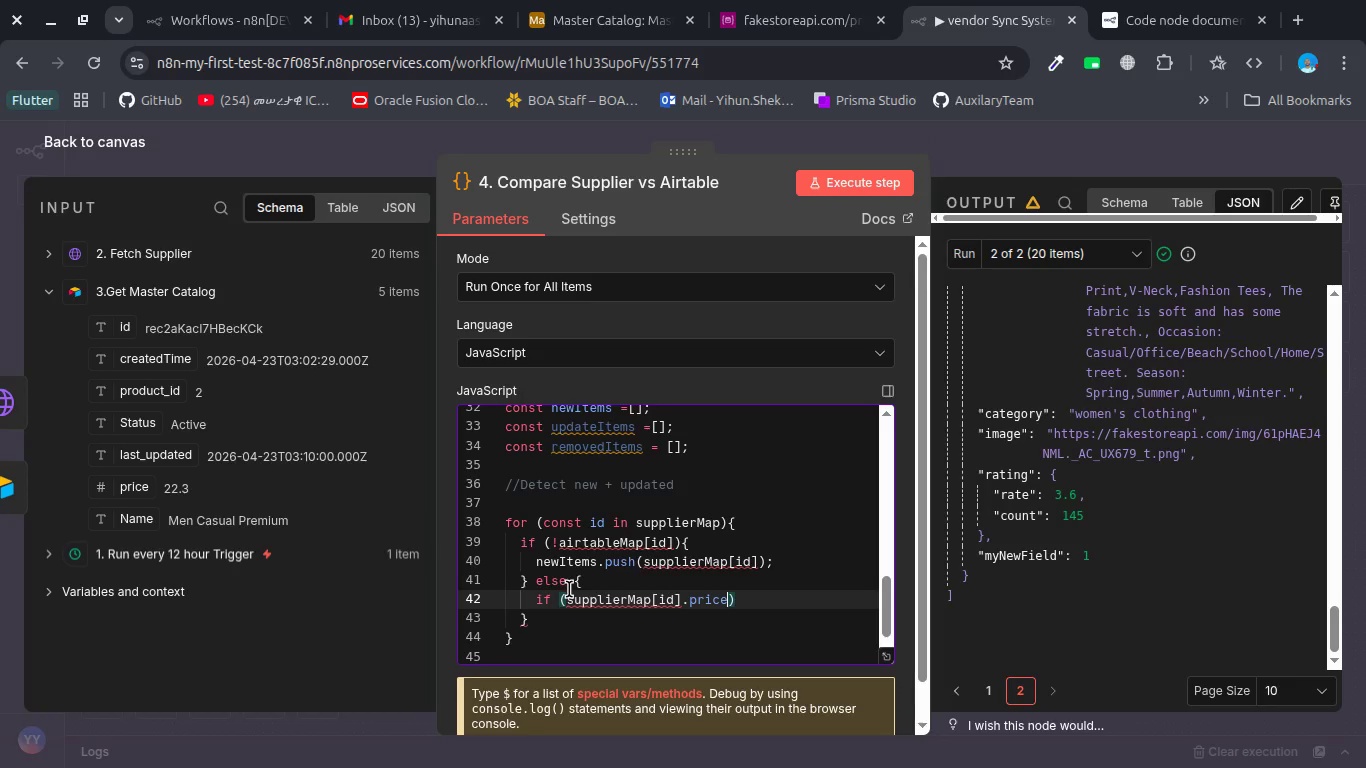 
key(ArrowRight)
 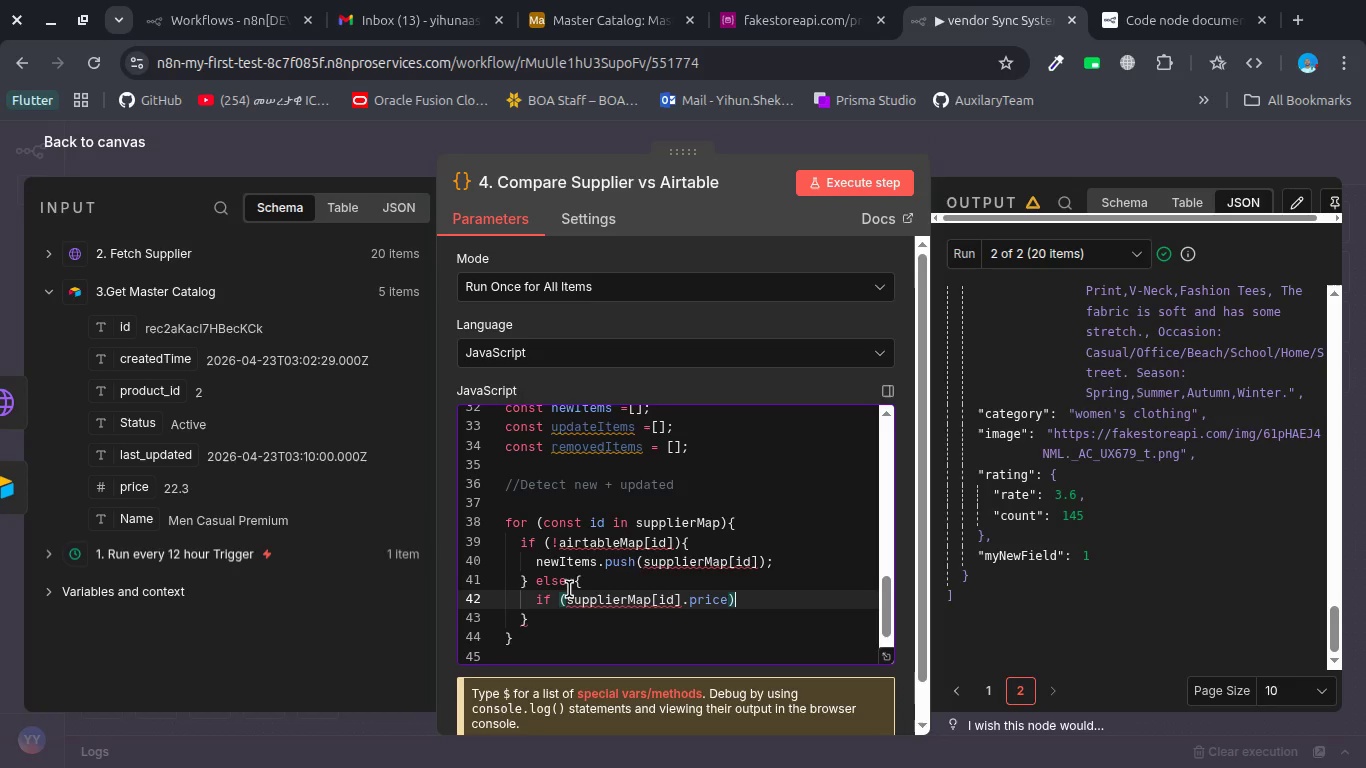 
wait(5.21)
 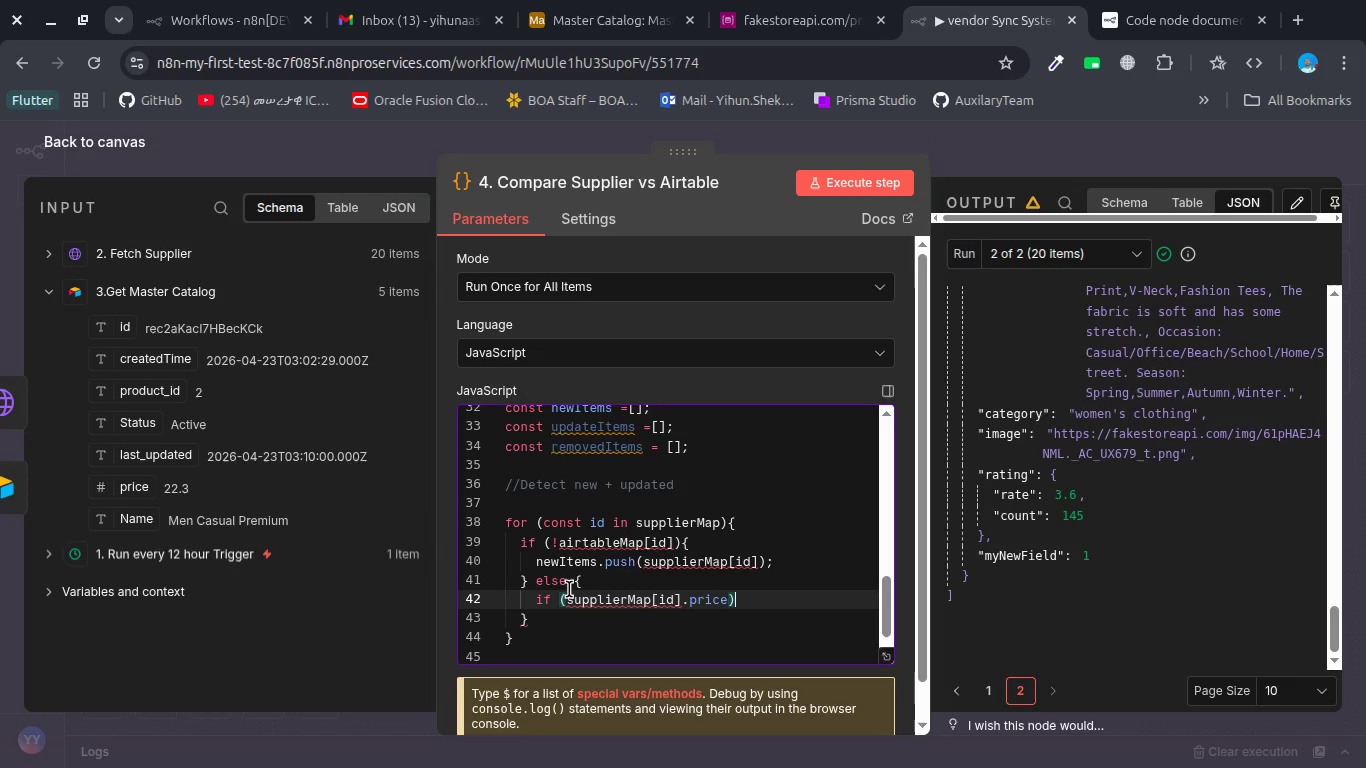 
key(ArrowLeft)
 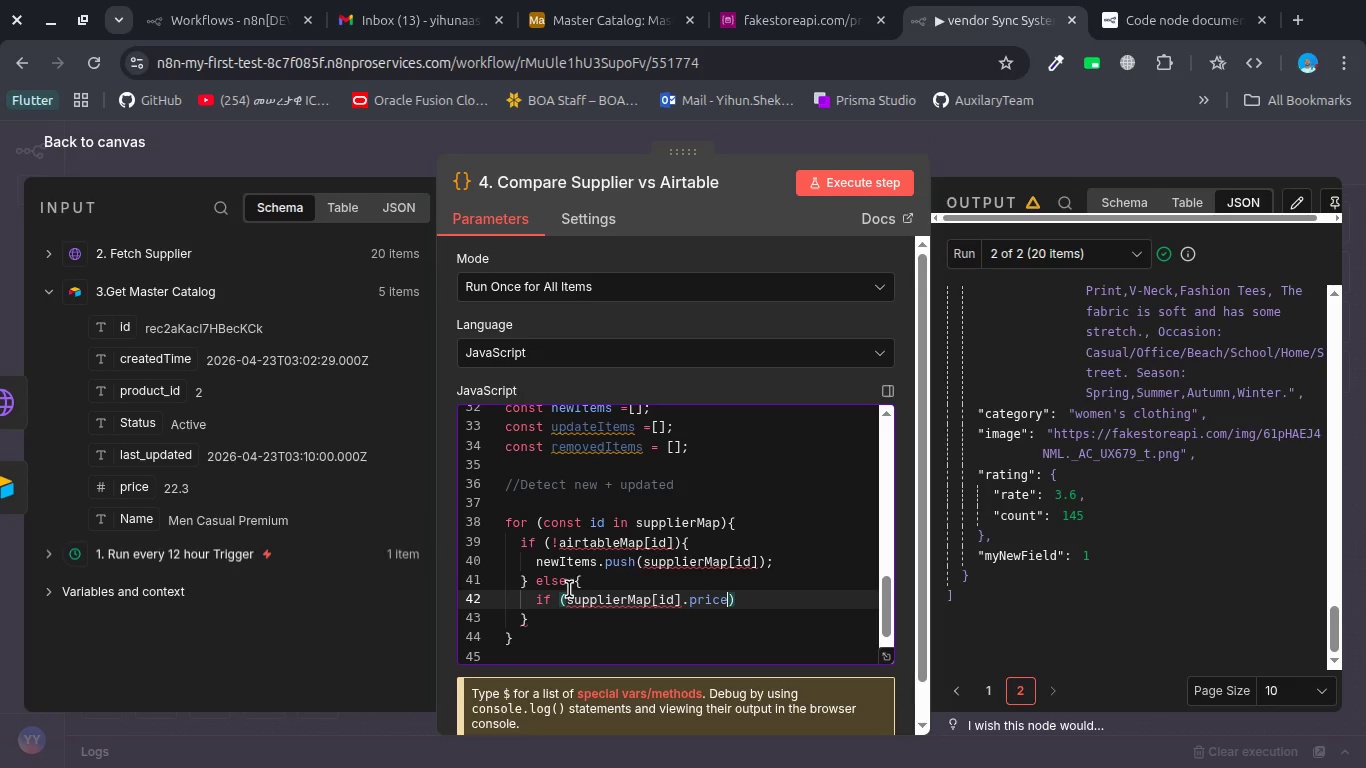 
type( !== air)
 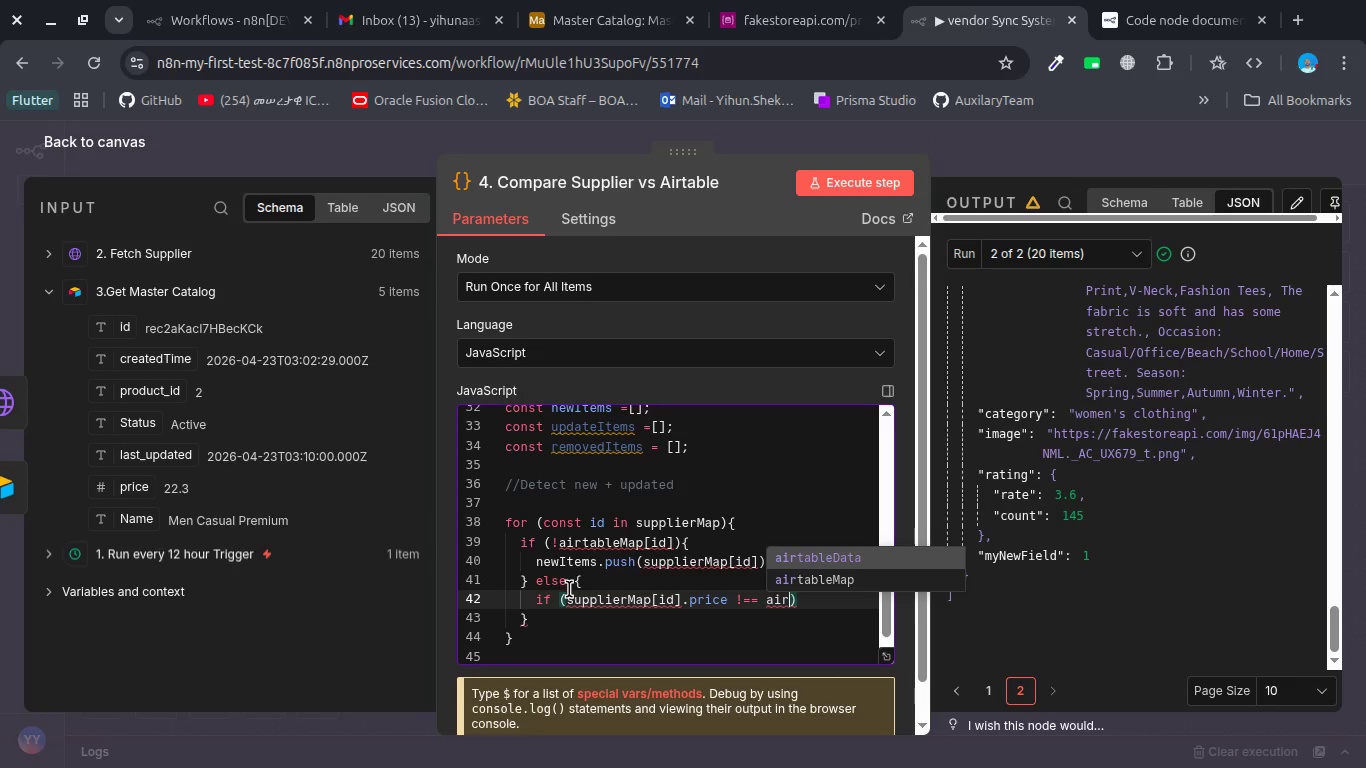 
key(ArrowDown)
 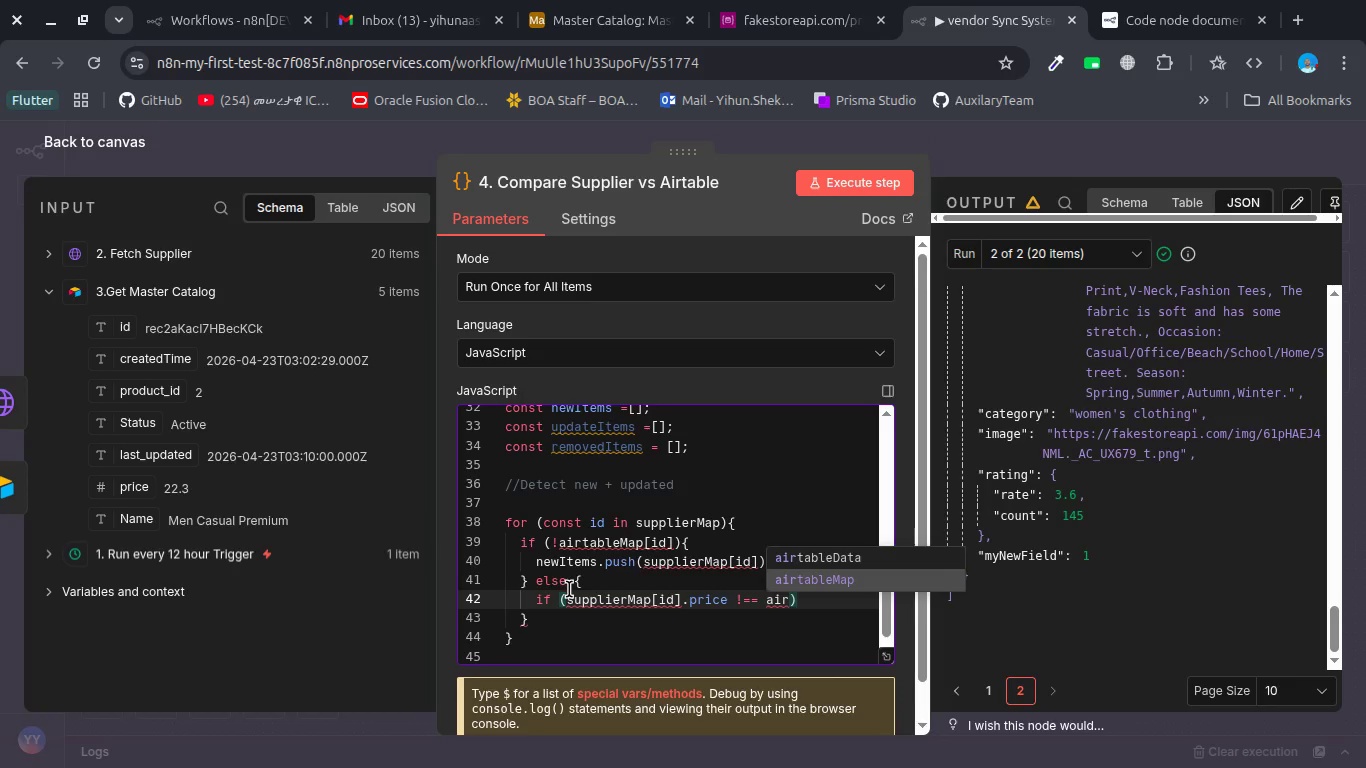 
key(Enter)
 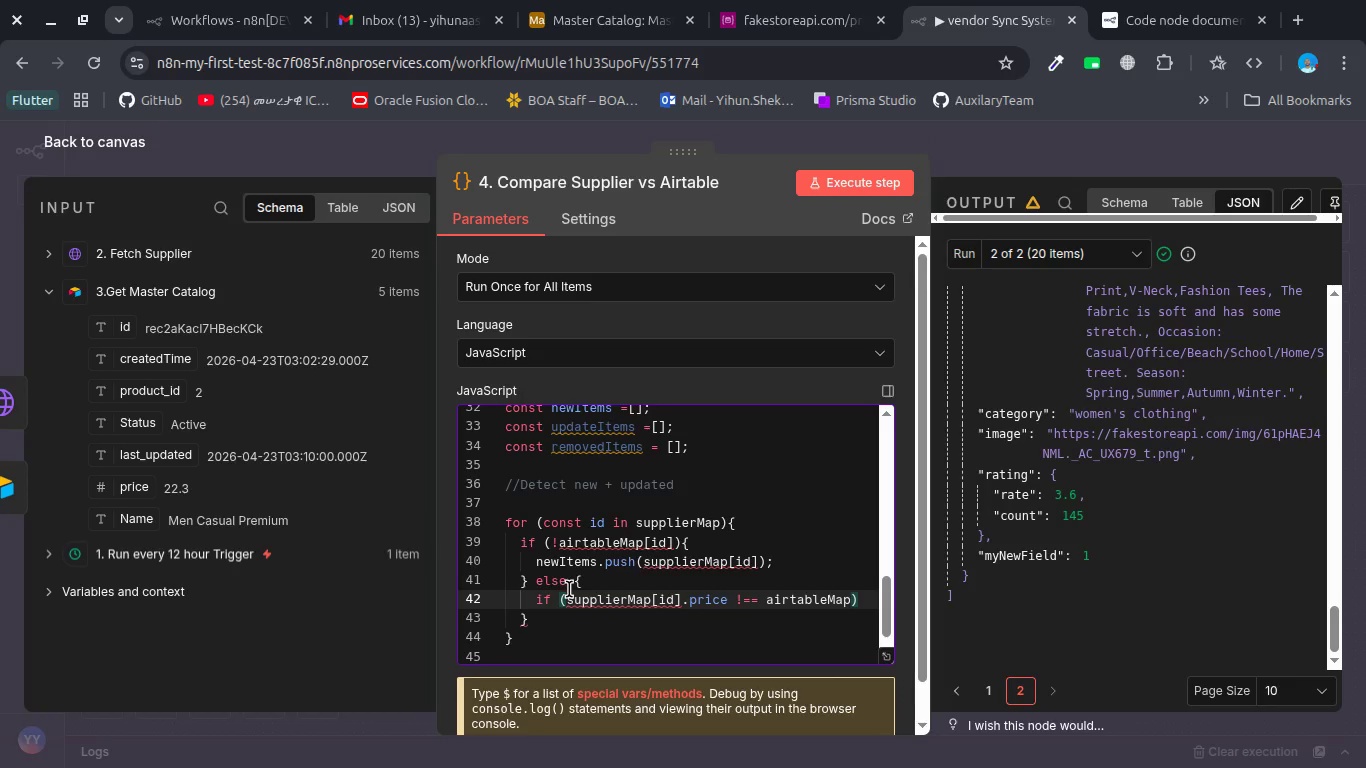 
type([id)
 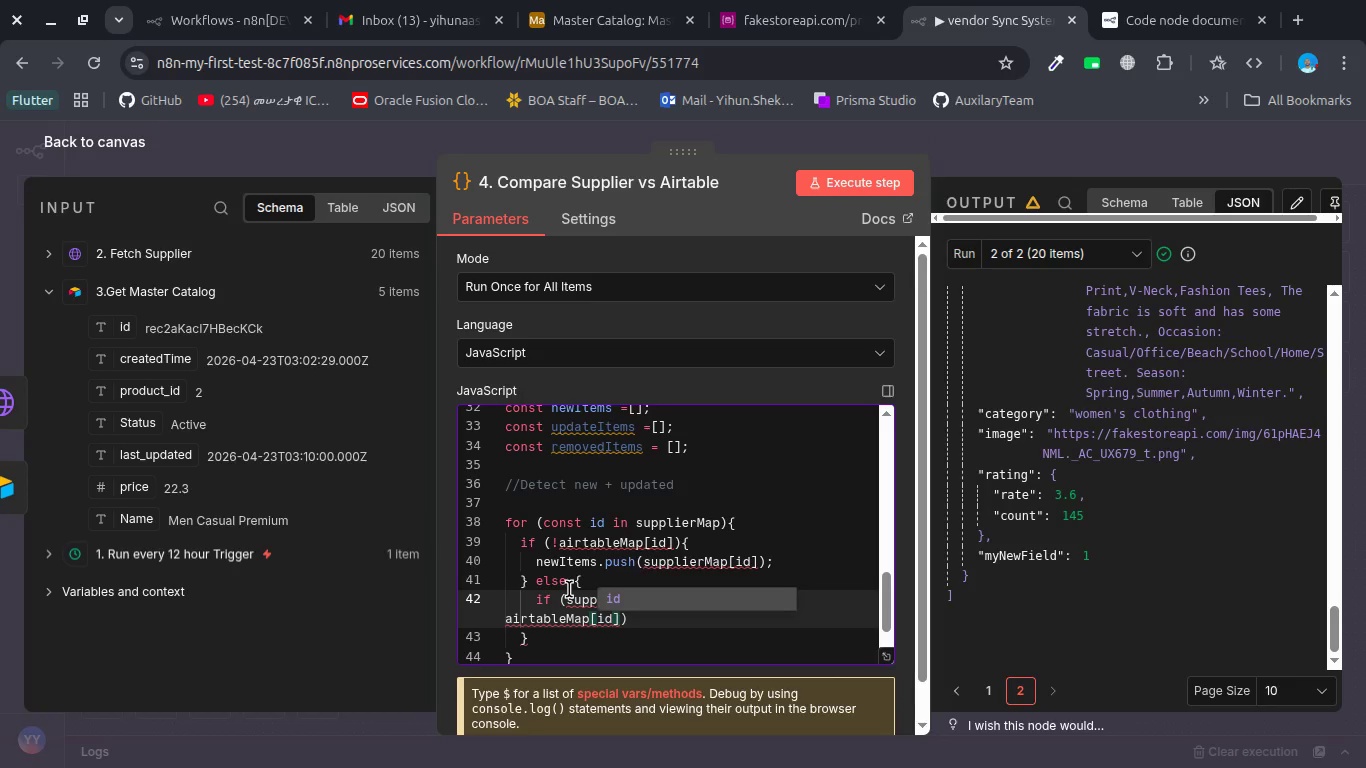 
key(ArrowRight)
 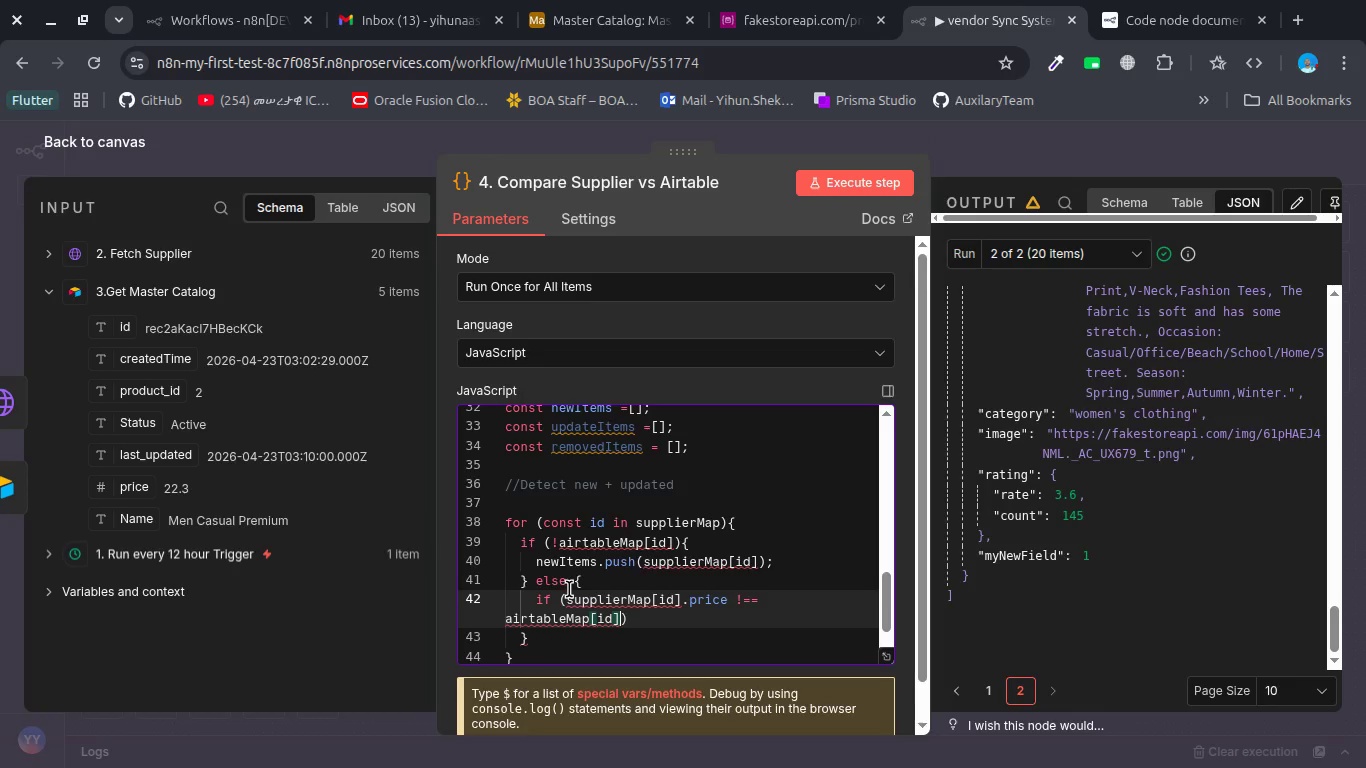 
type(.pei)
key(Backspace)
key(Backspace)
type(rice)
 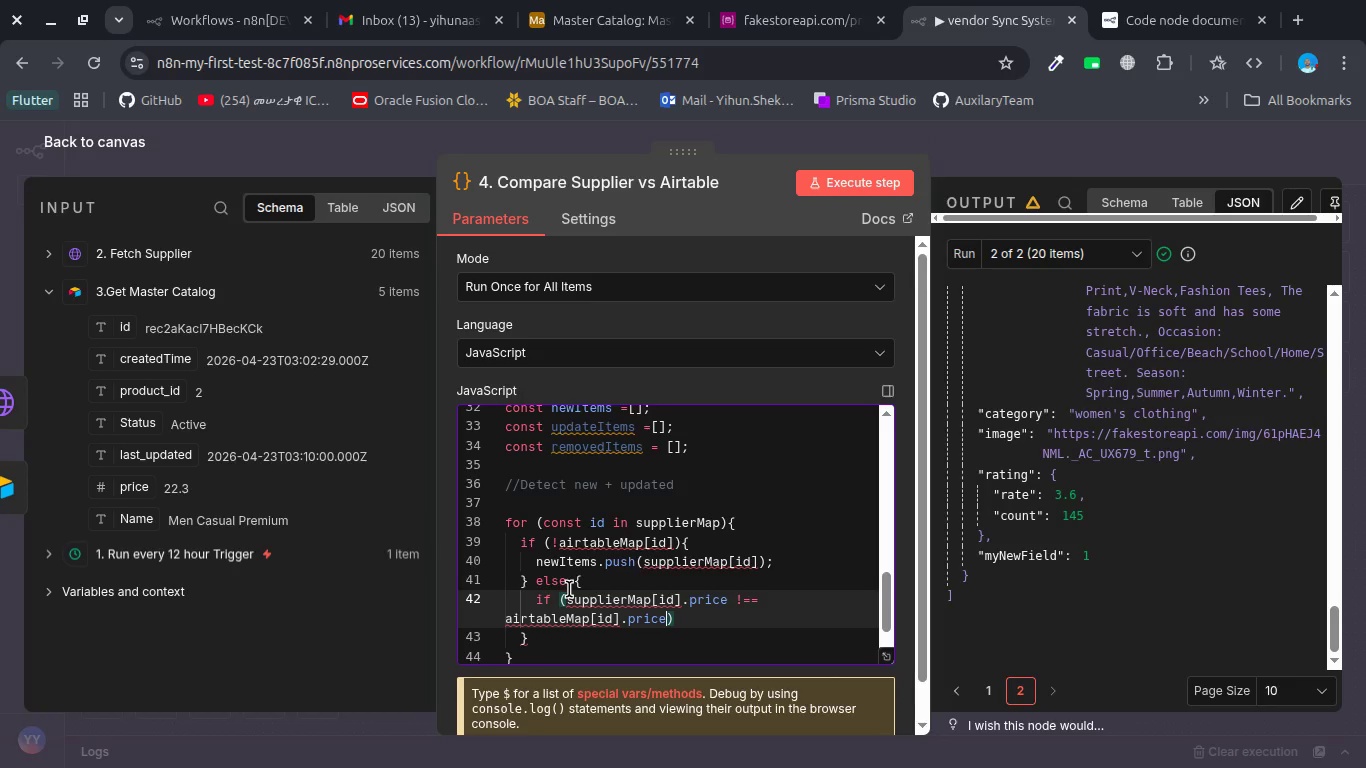 
key(ArrowRight)
 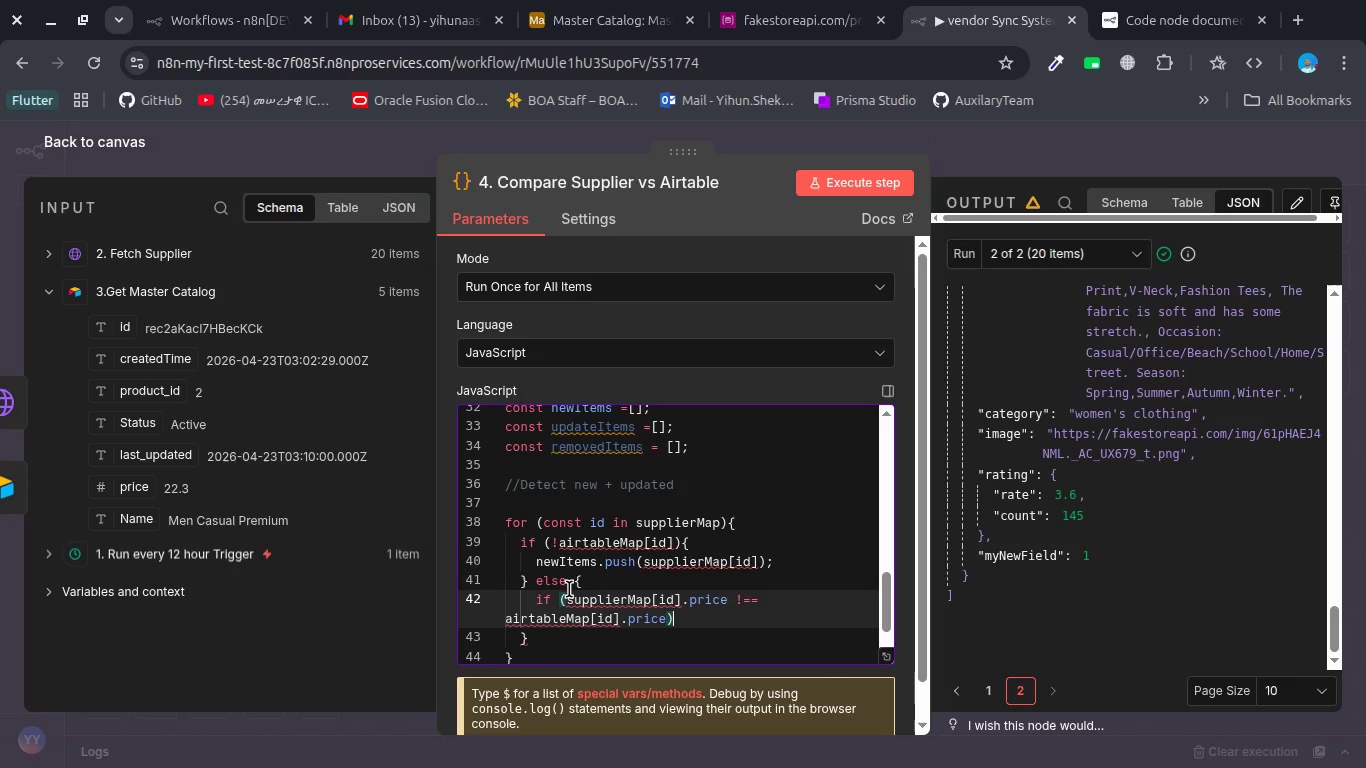 
key(Shift+BracketLeft)
 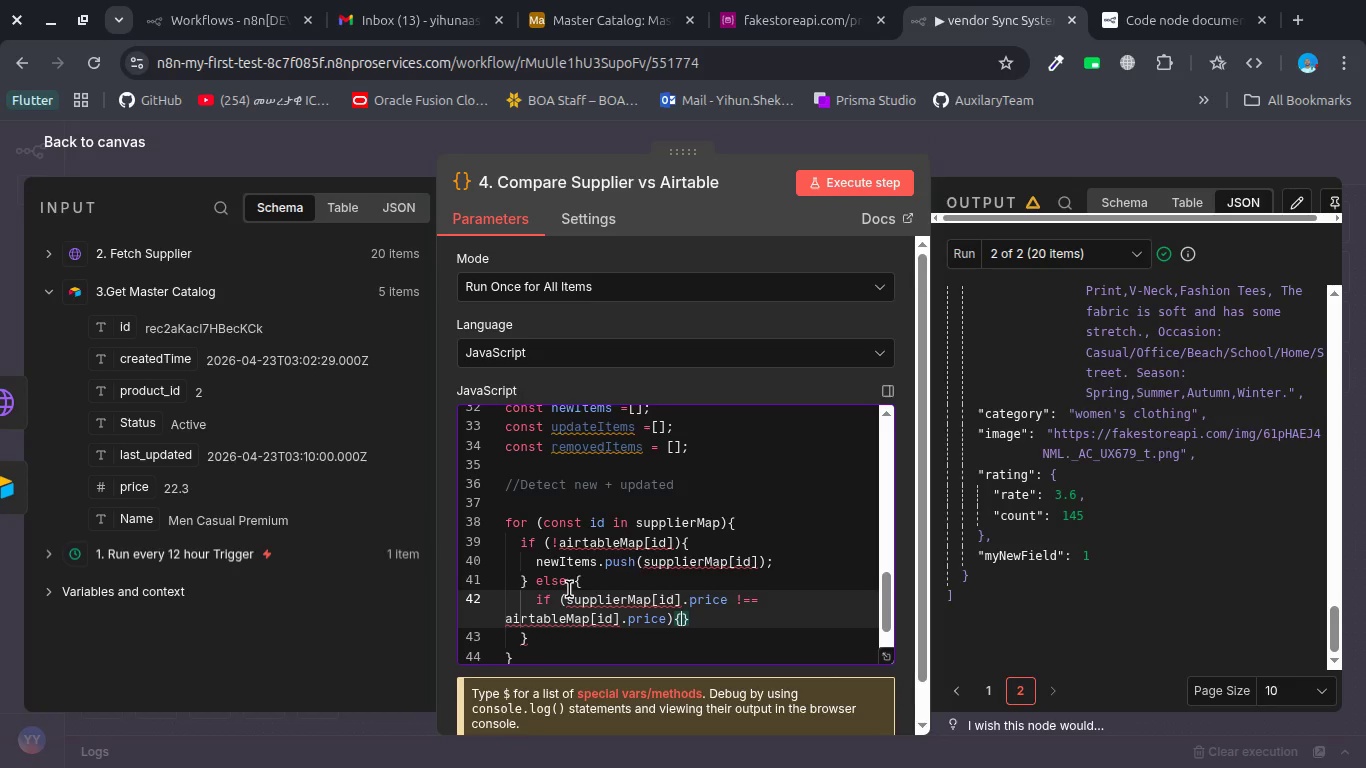 
key(Enter)
 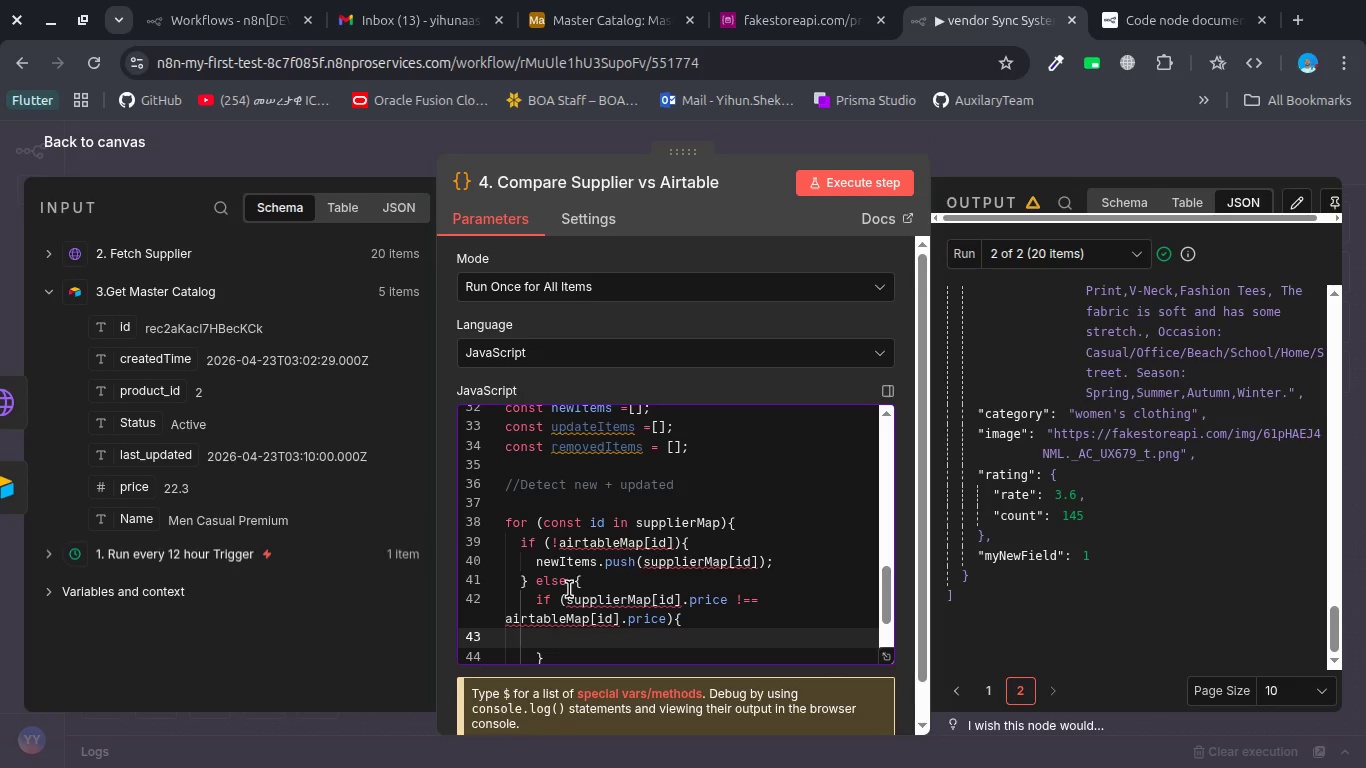 
type(update)
 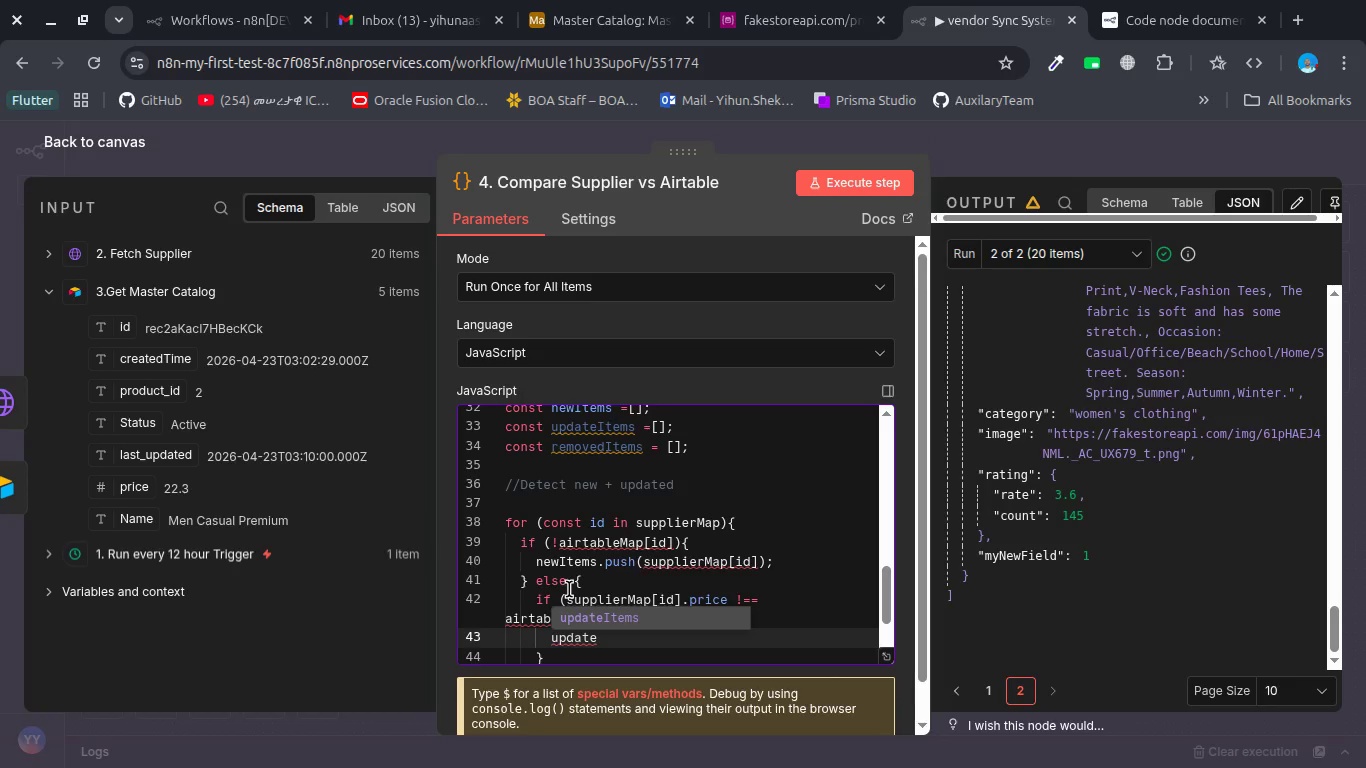 
key(Enter)
 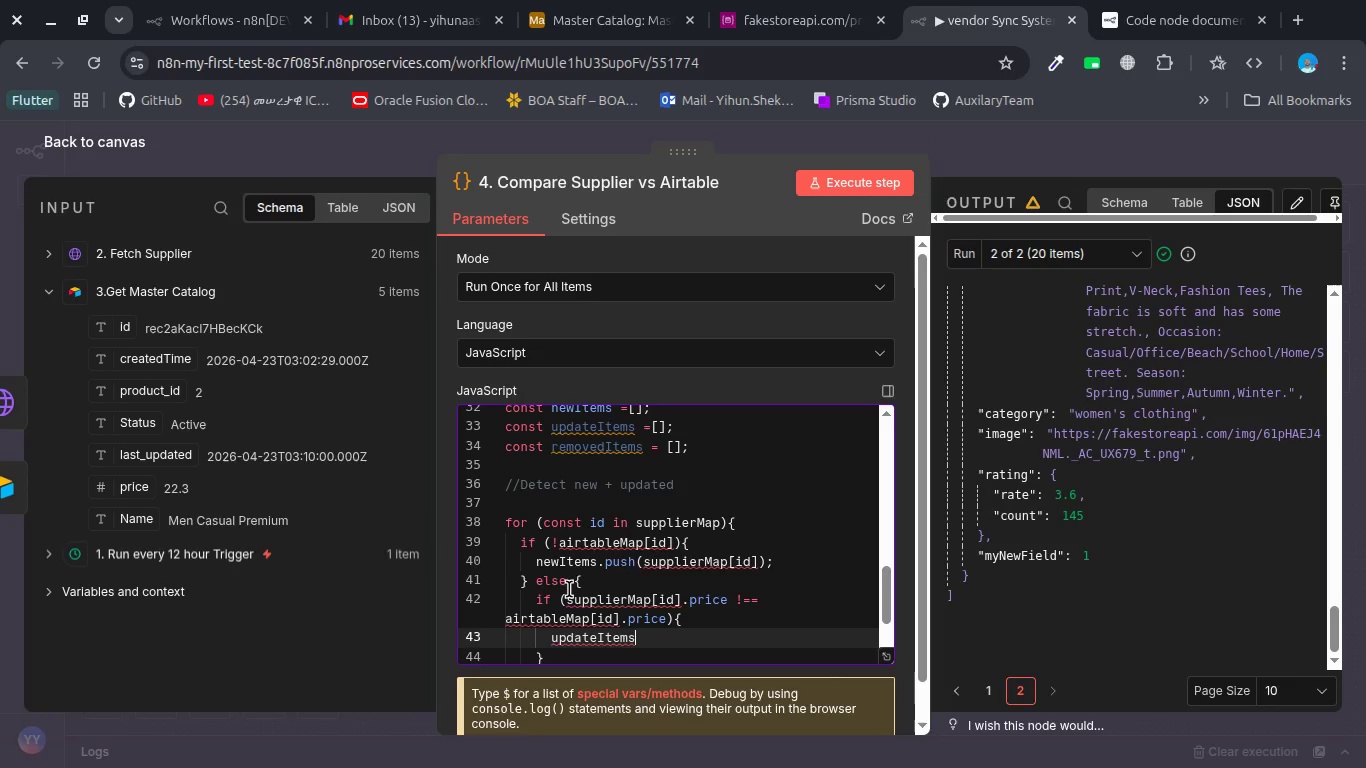 
key(Period)
 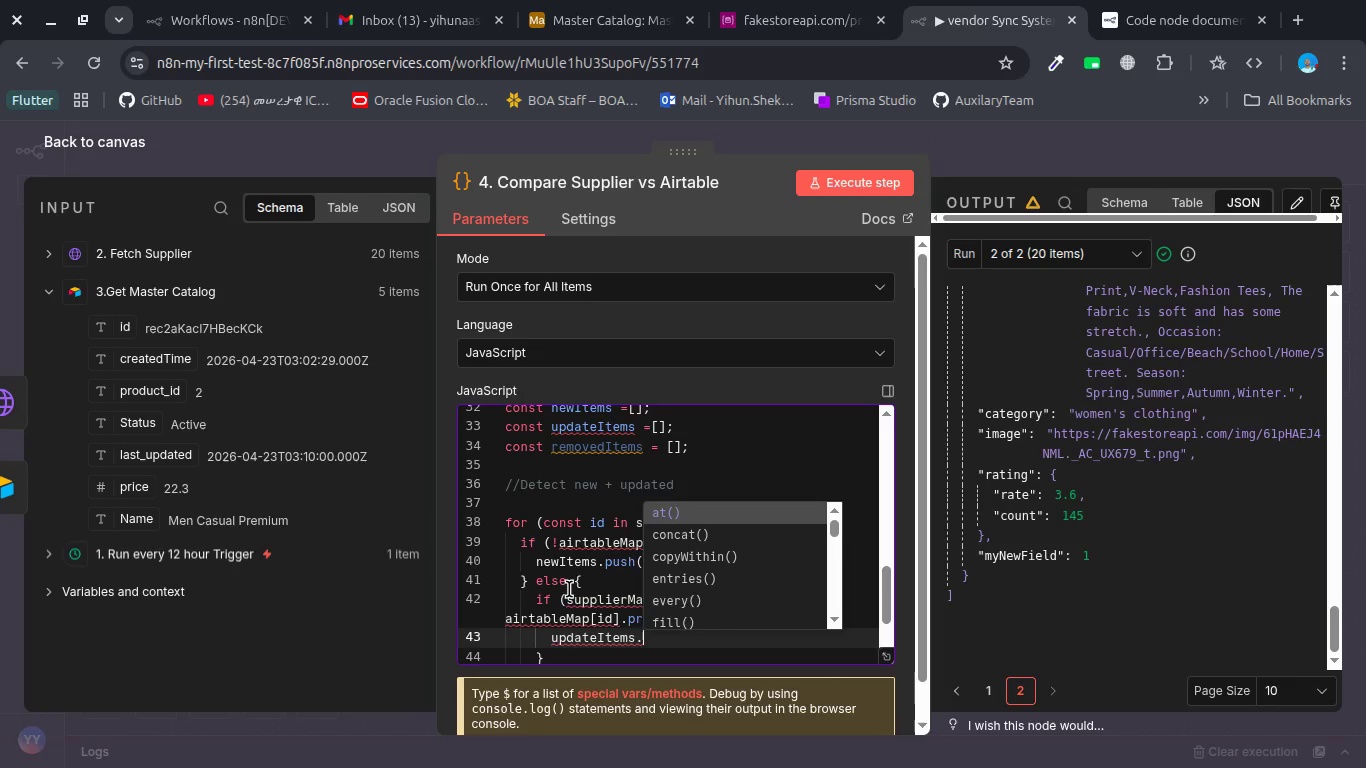 
key(P)
 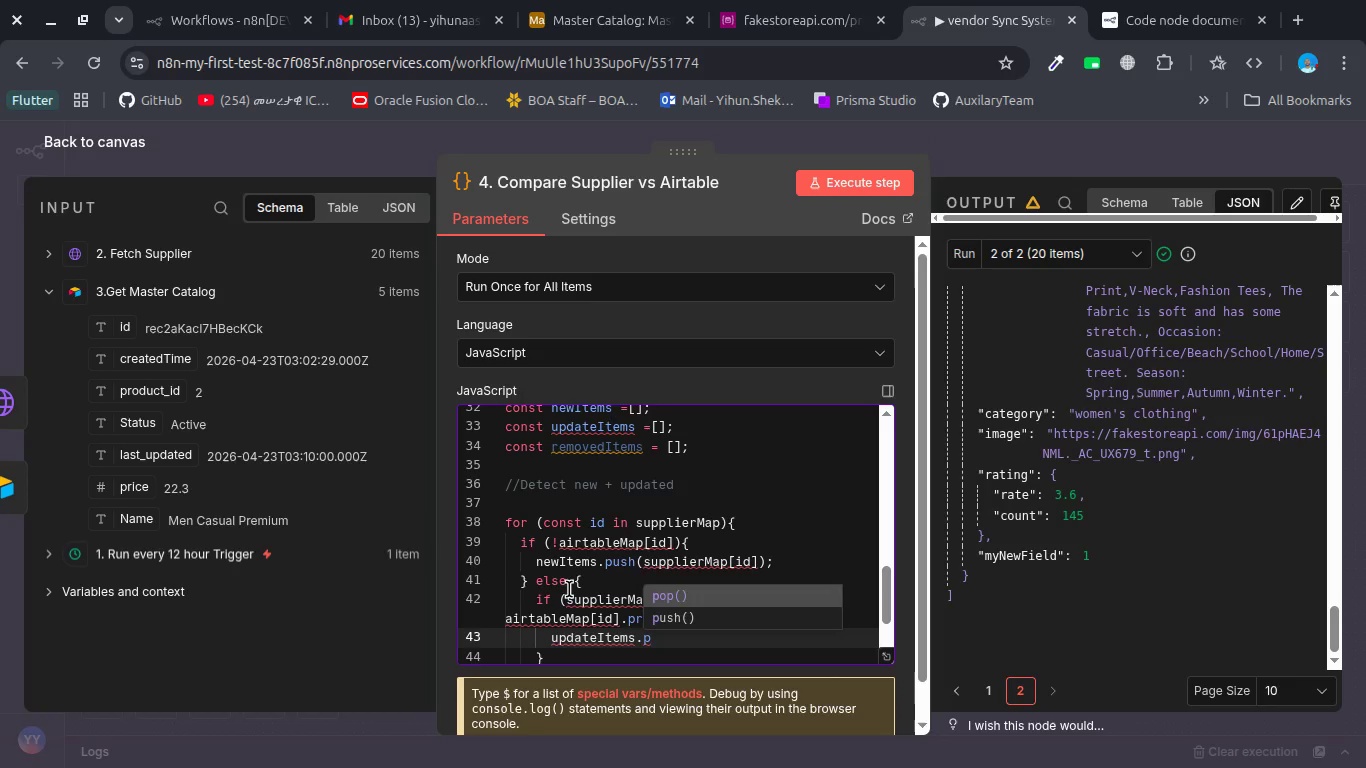 
key(ArrowDown)
 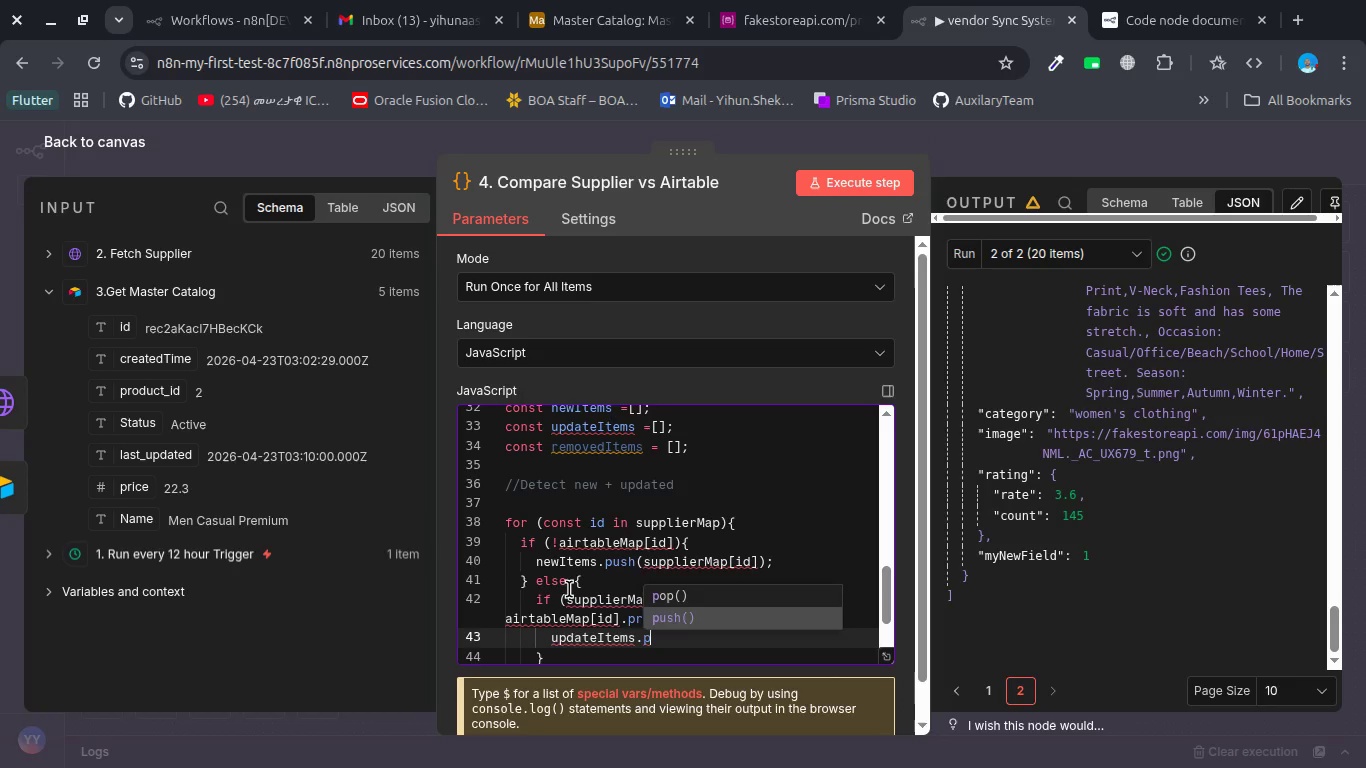 
key(Enter)
 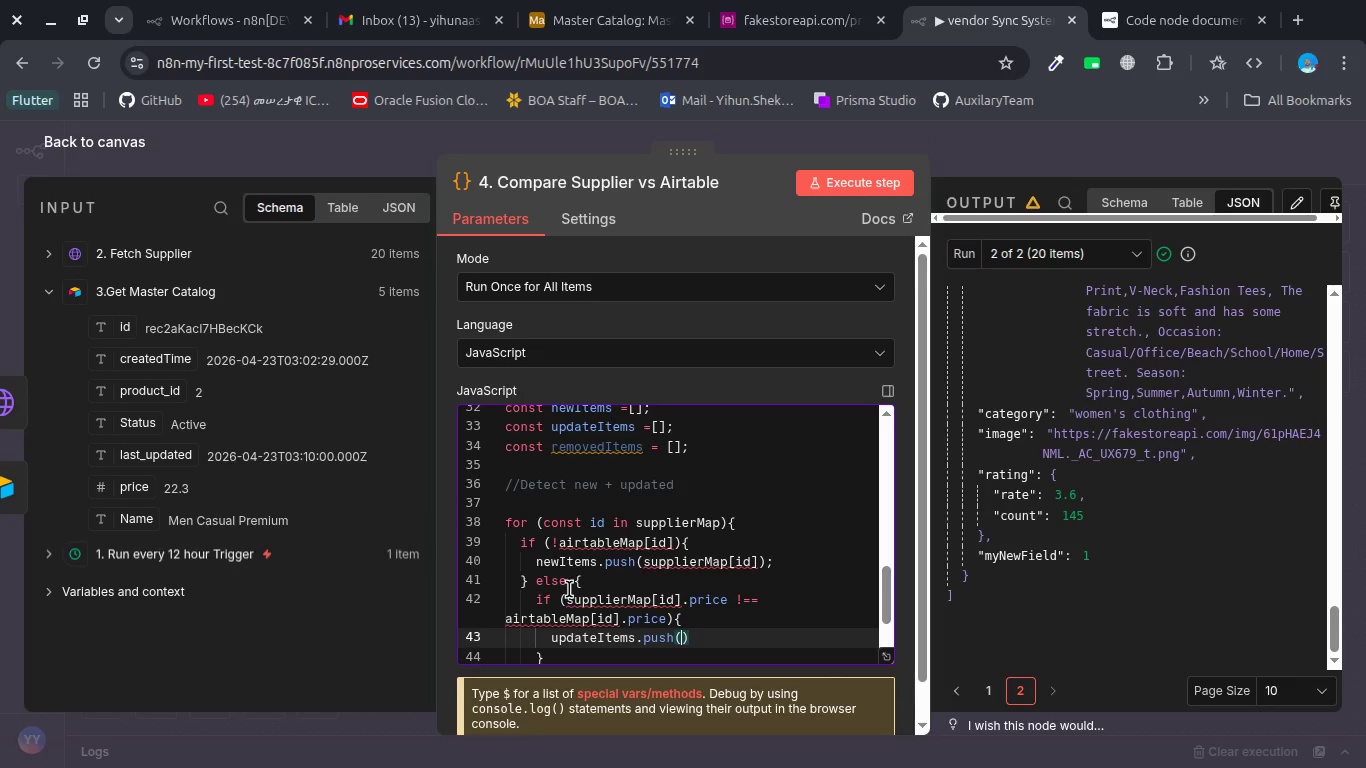 
key(Shift+BracketLeft)
 